 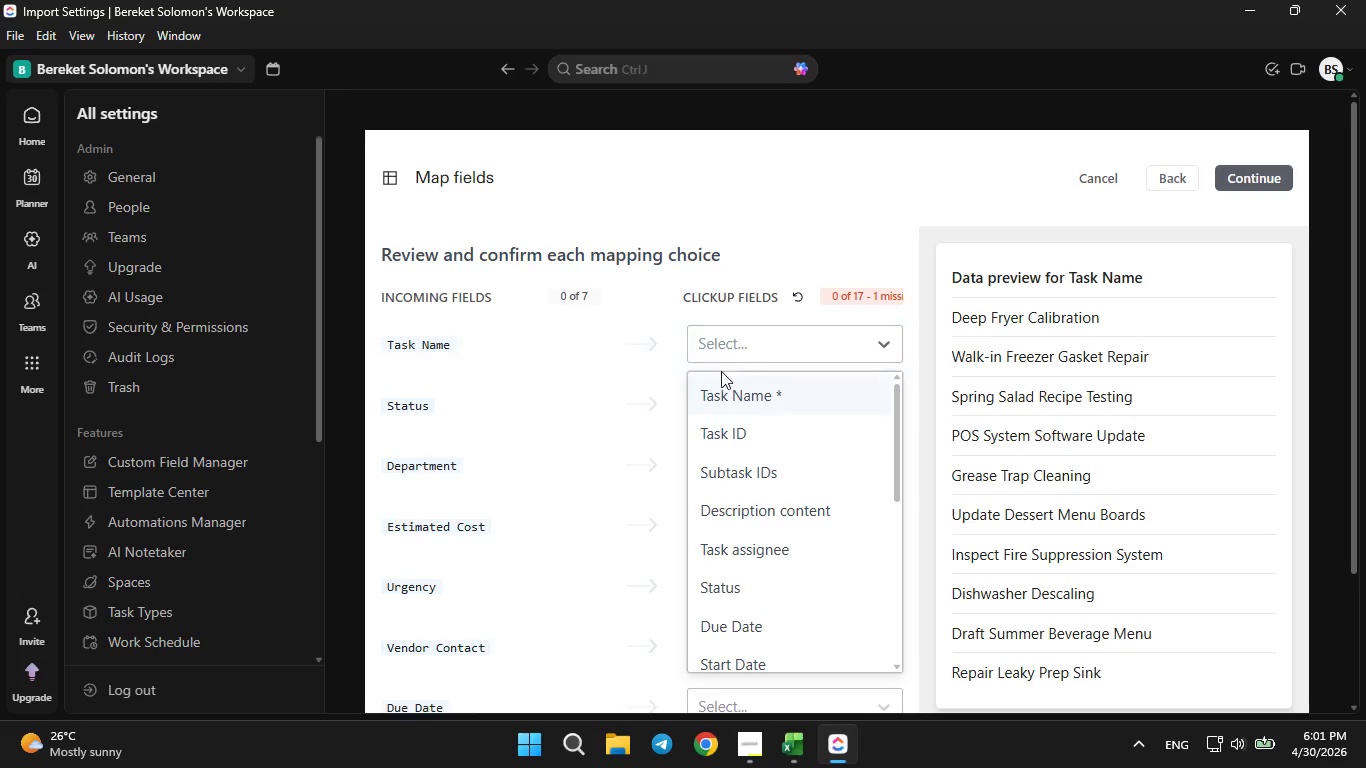 
scroll: coordinate [716, 490], scroll_direction: down, amount: 4.0
 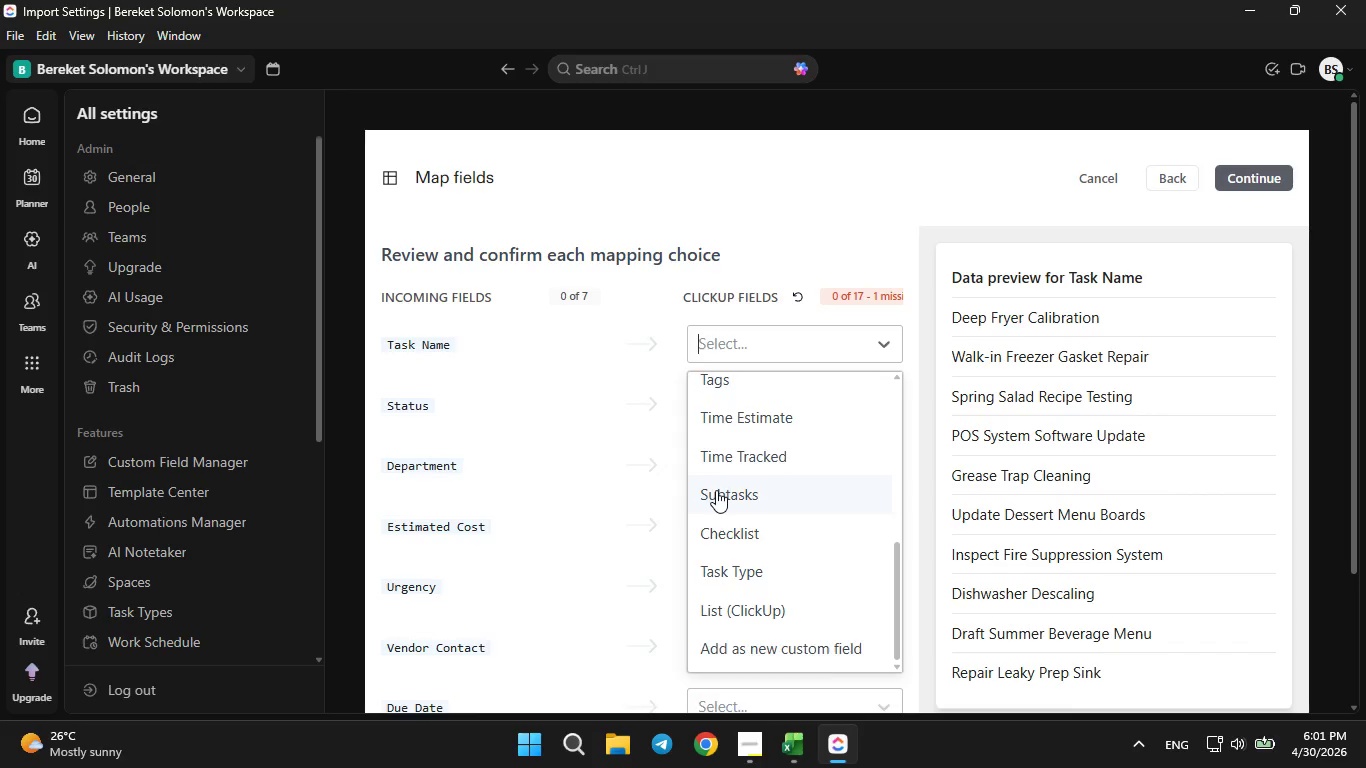 
scroll: coordinate [716, 490], scroll_direction: up, amount: 5.0
 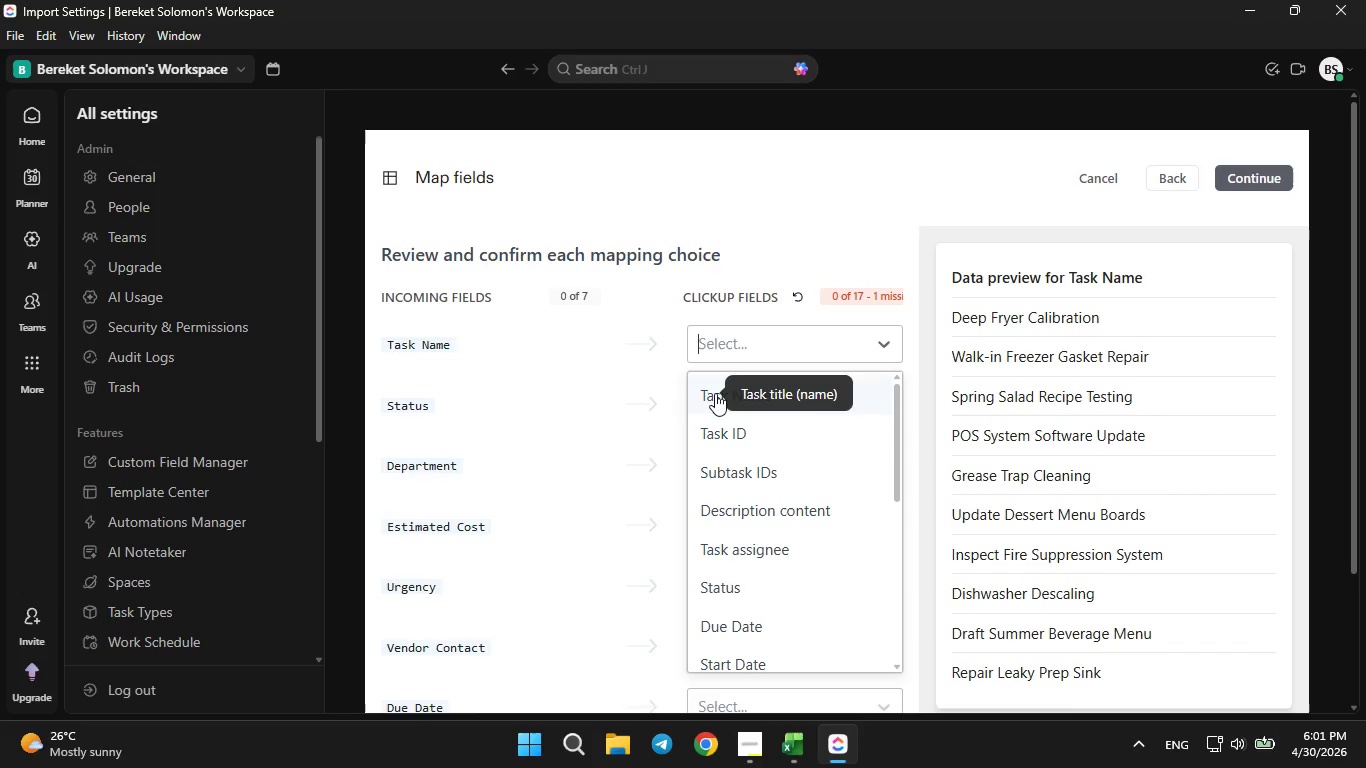 
left_click([714, 390])
 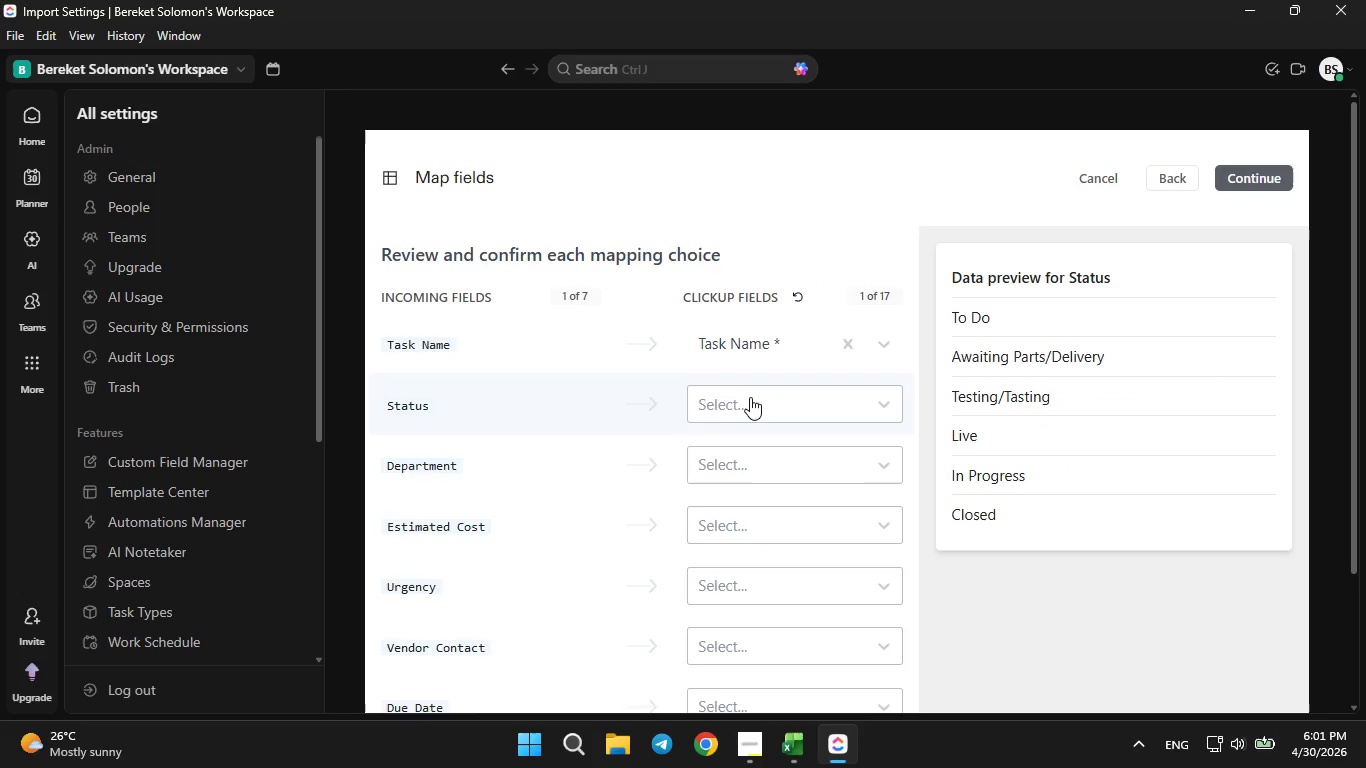 
left_click([753, 398])
 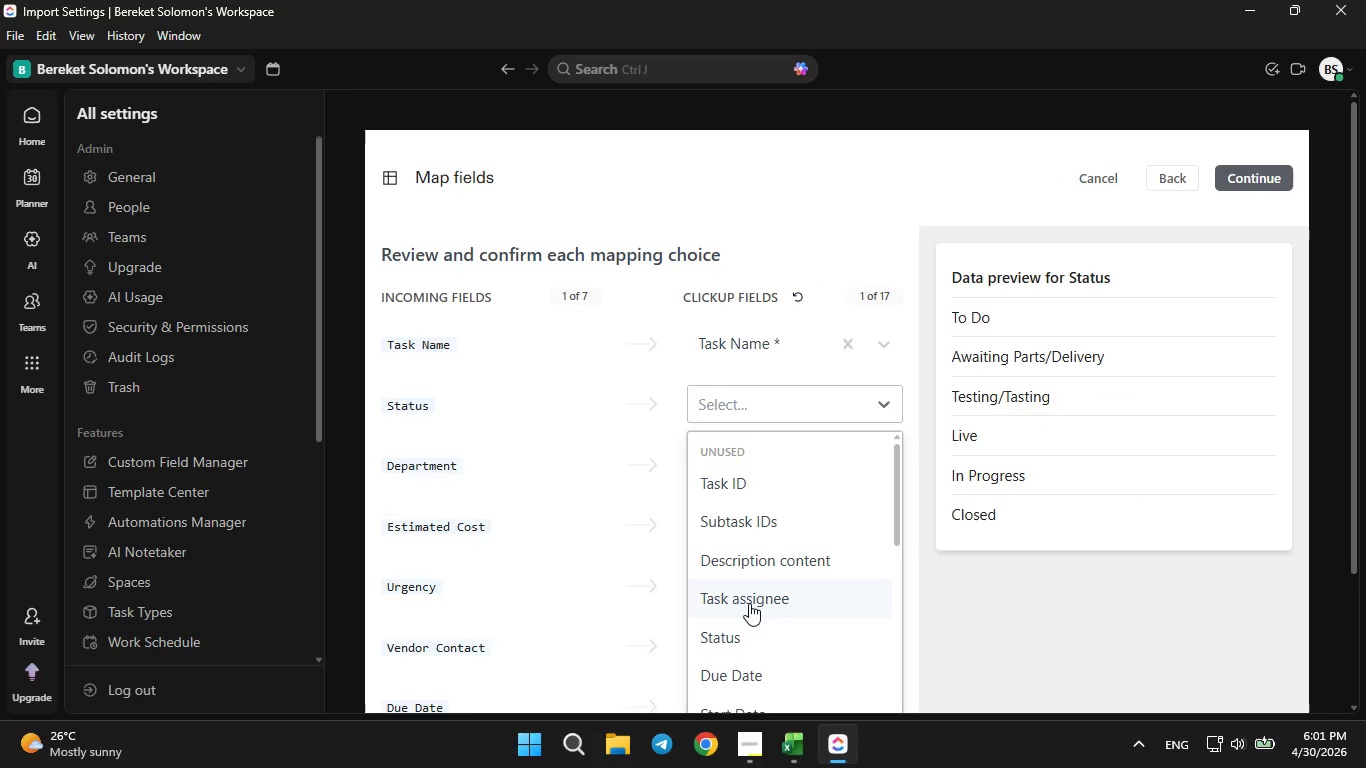 
left_click([749, 633])
 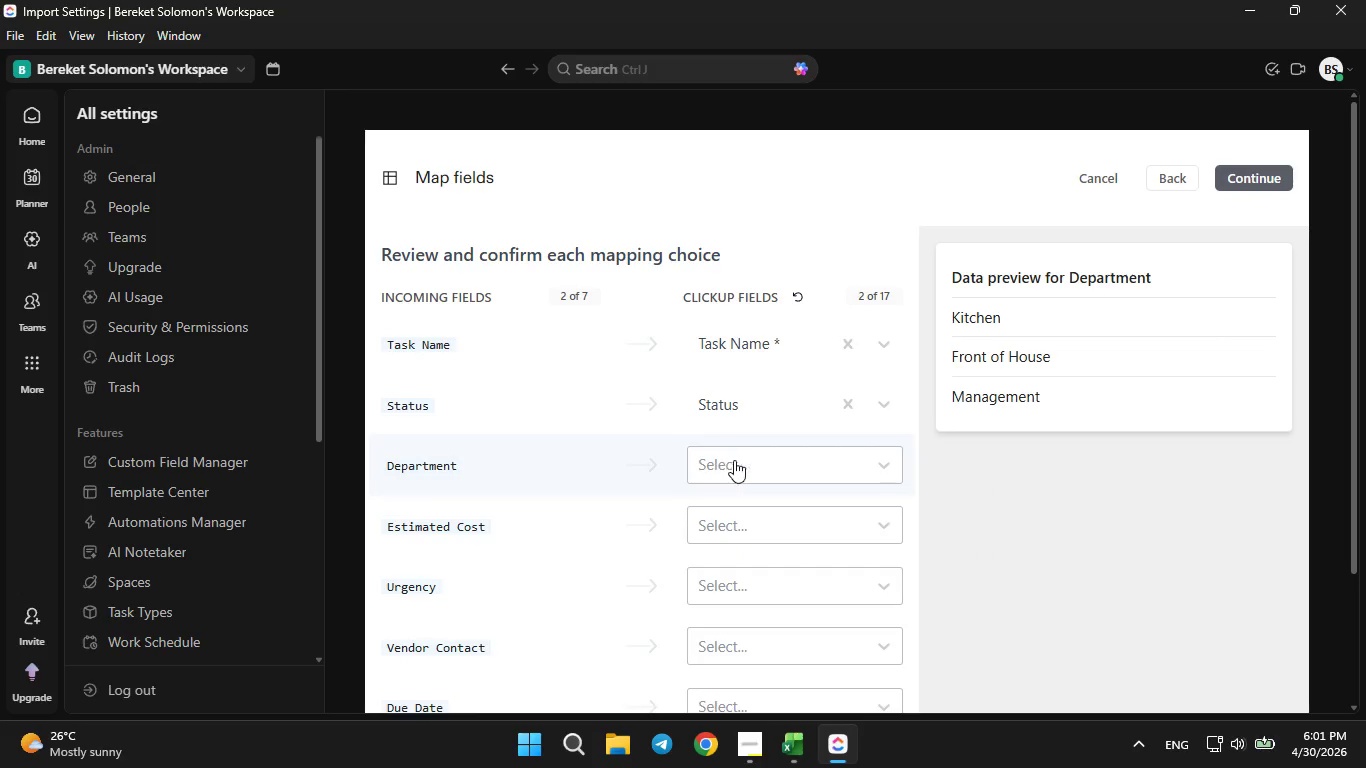 
left_click([738, 457])
 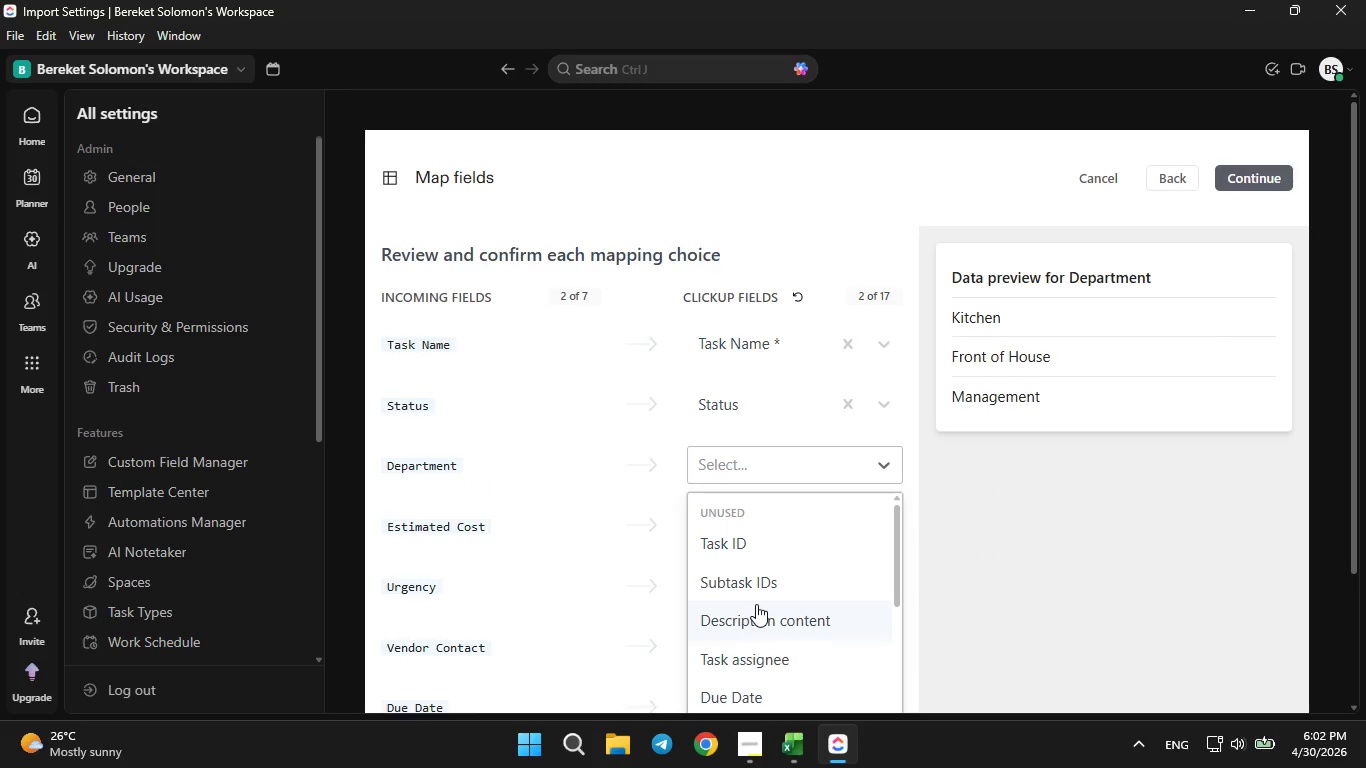 
scroll: coordinate [758, 602], scroll_direction: down, amount: 6.0
 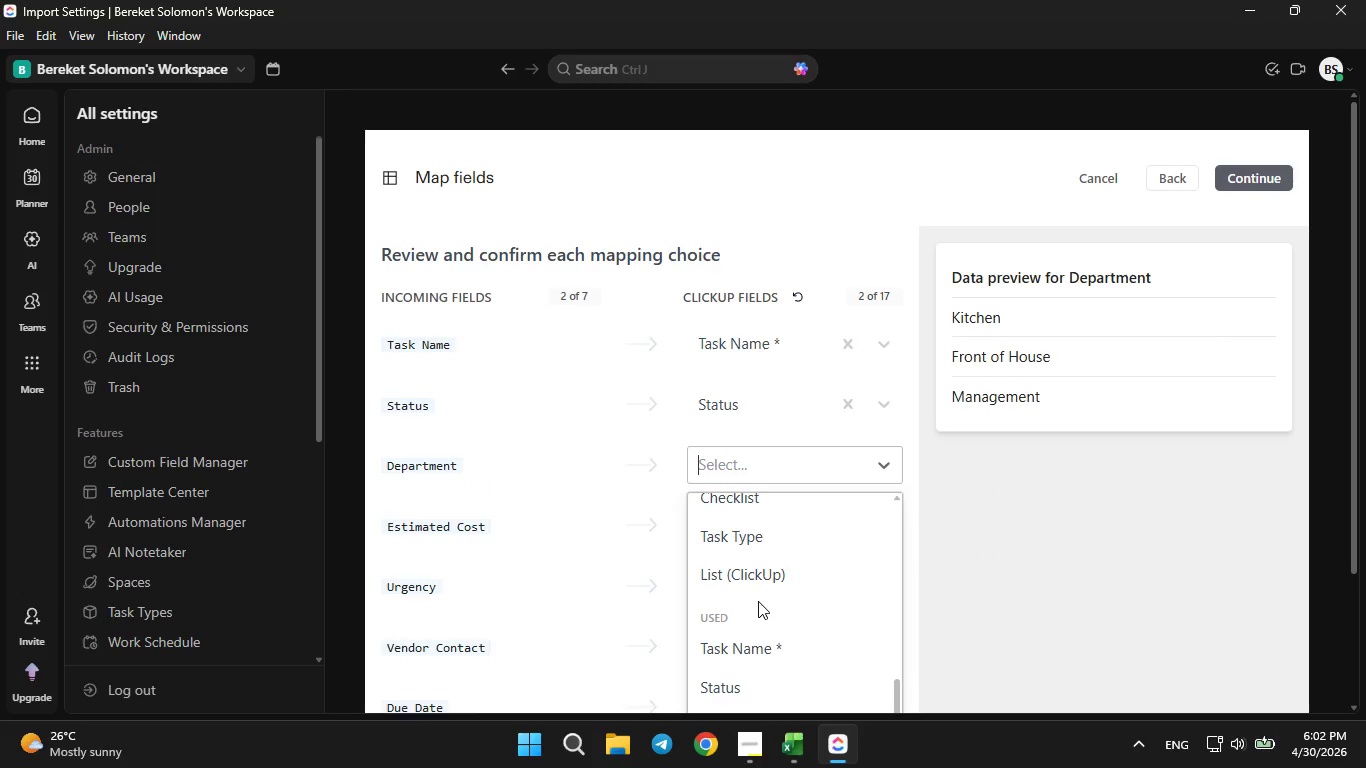 
scroll: coordinate [758, 601], scroll_direction: up, amount: 2.0
 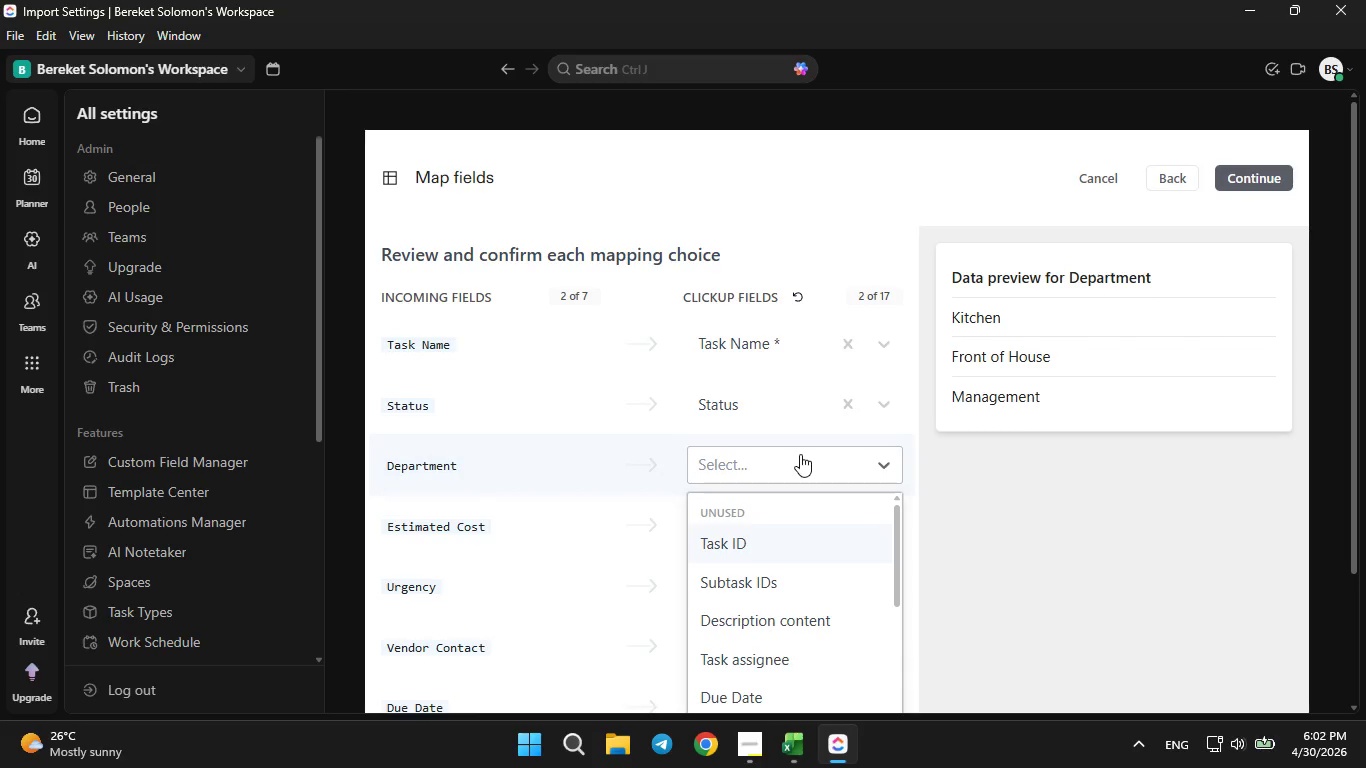 
left_click([800, 454])
 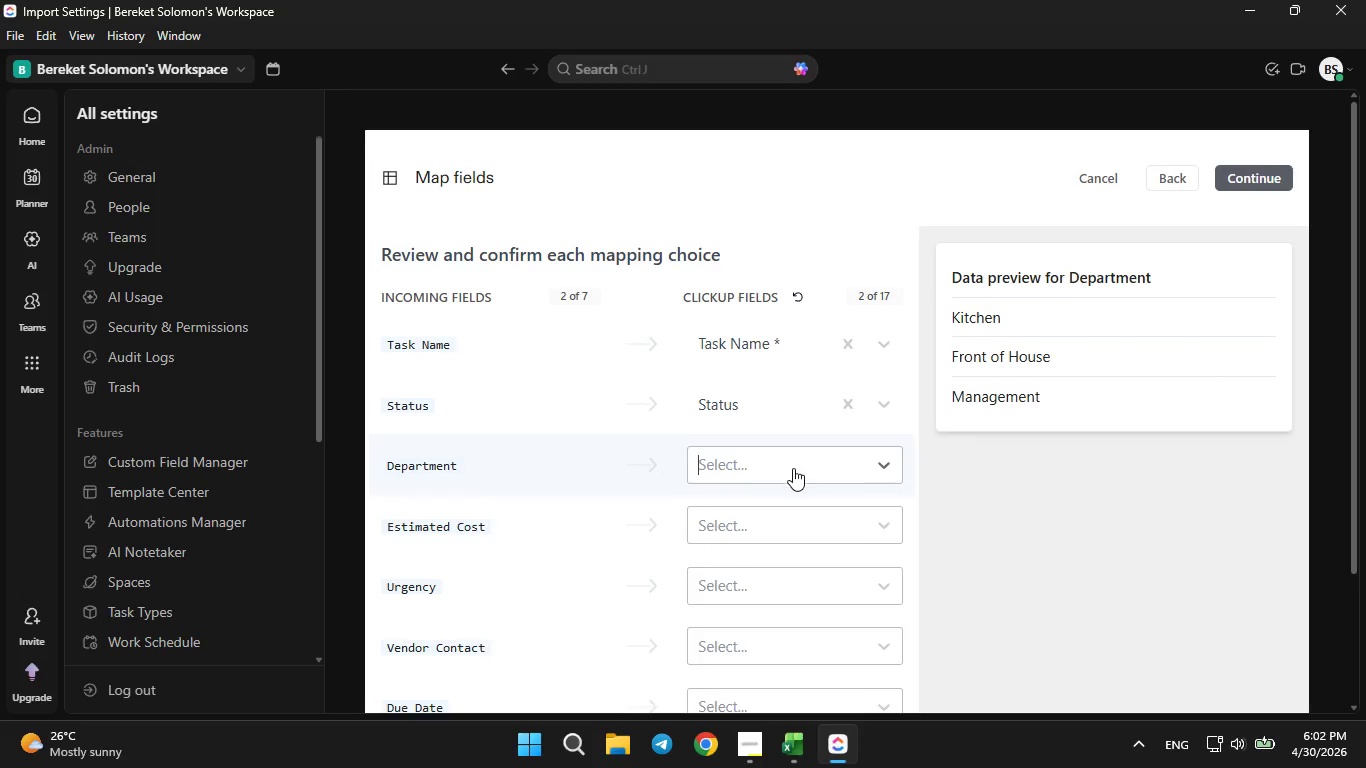 
scroll: coordinate [793, 472], scroll_direction: down, amount: 2.0
 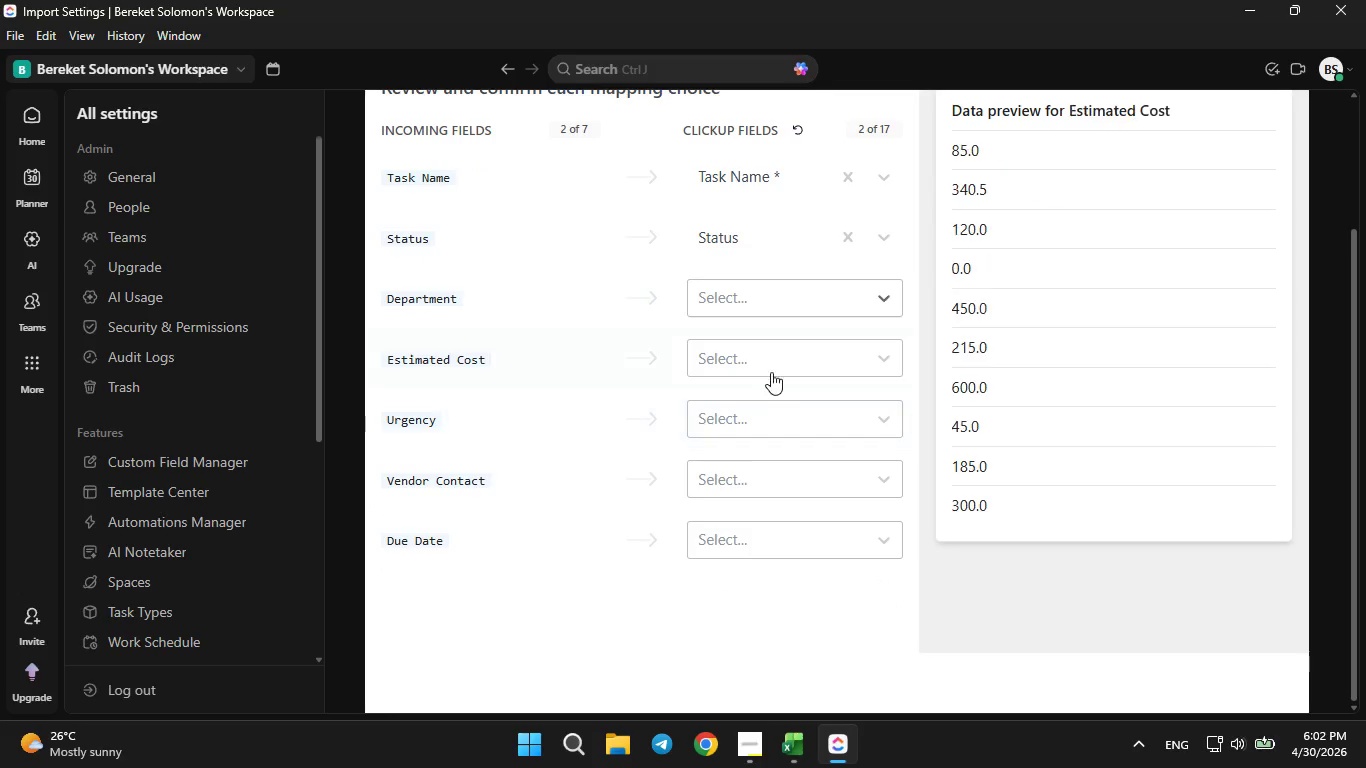 
left_click([770, 368])
 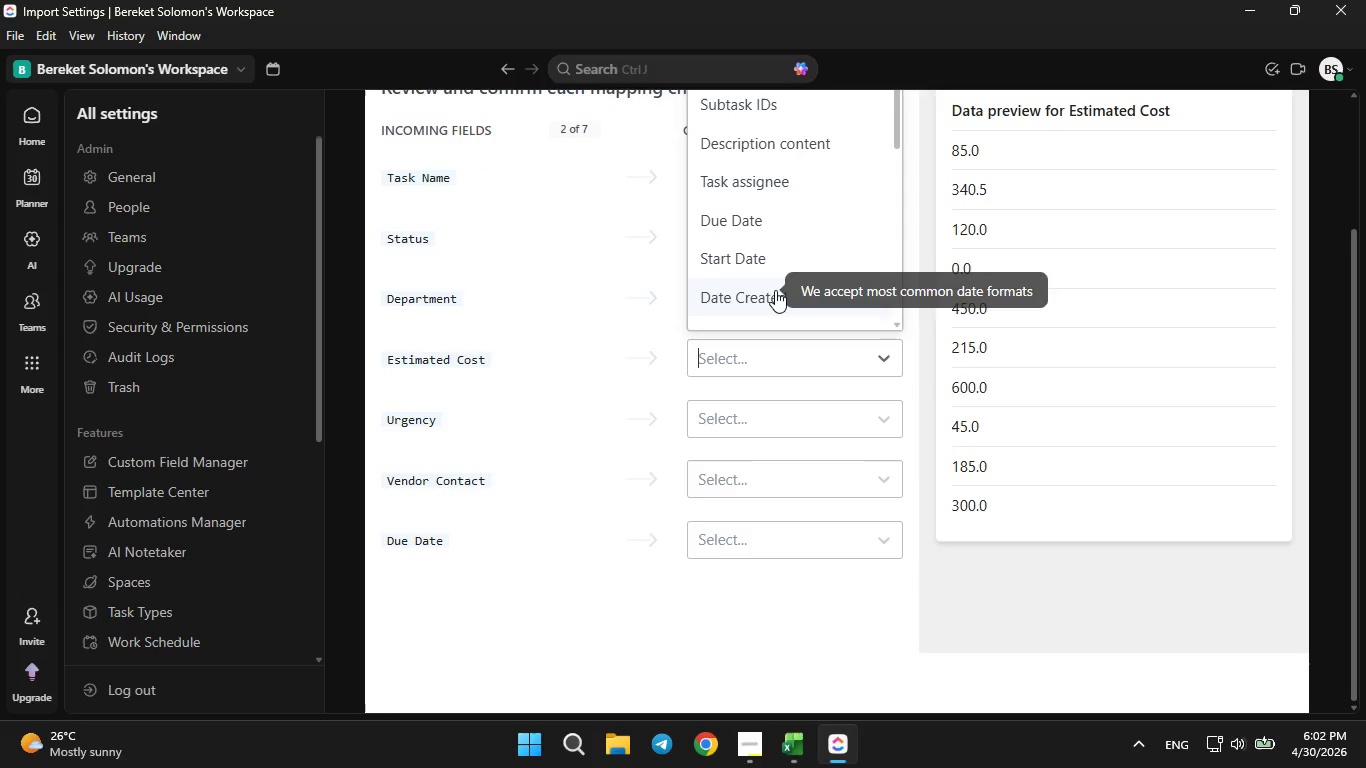 
scroll: coordinate [774, 292], scroll_direction: up, amount: 1.0
 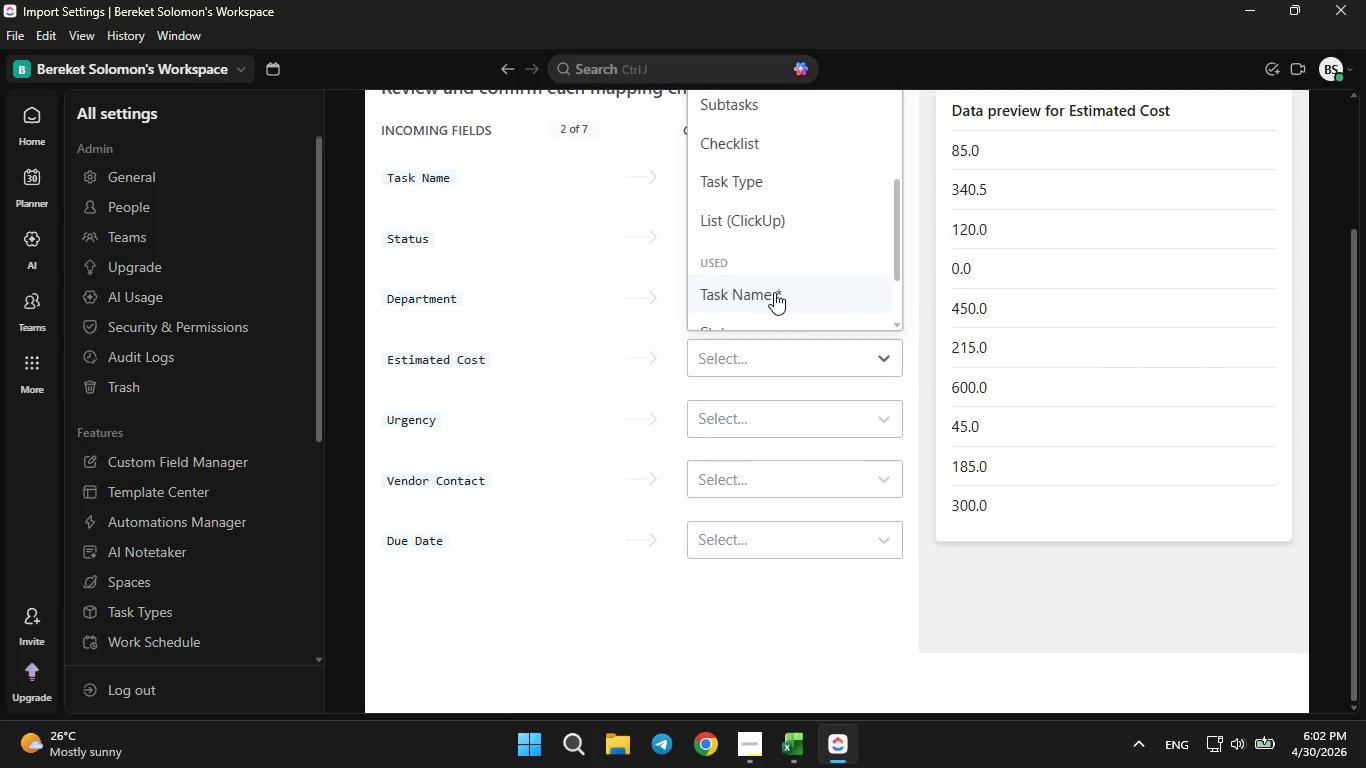 
scroll: coordinate [772, 296], scroll_direction: down, amount: 4.0
 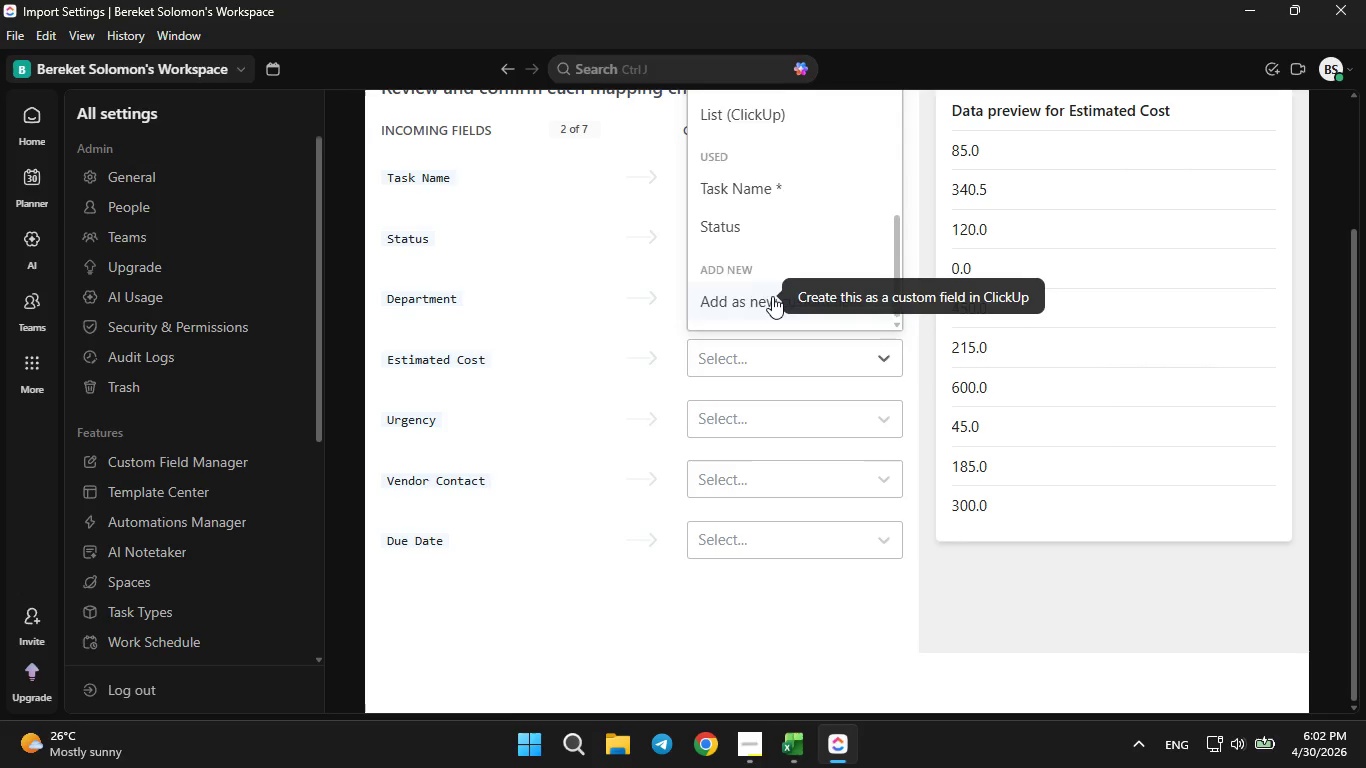 
scroll: coordinate [772, 296], scroll_direction: up, amount: 6.0
 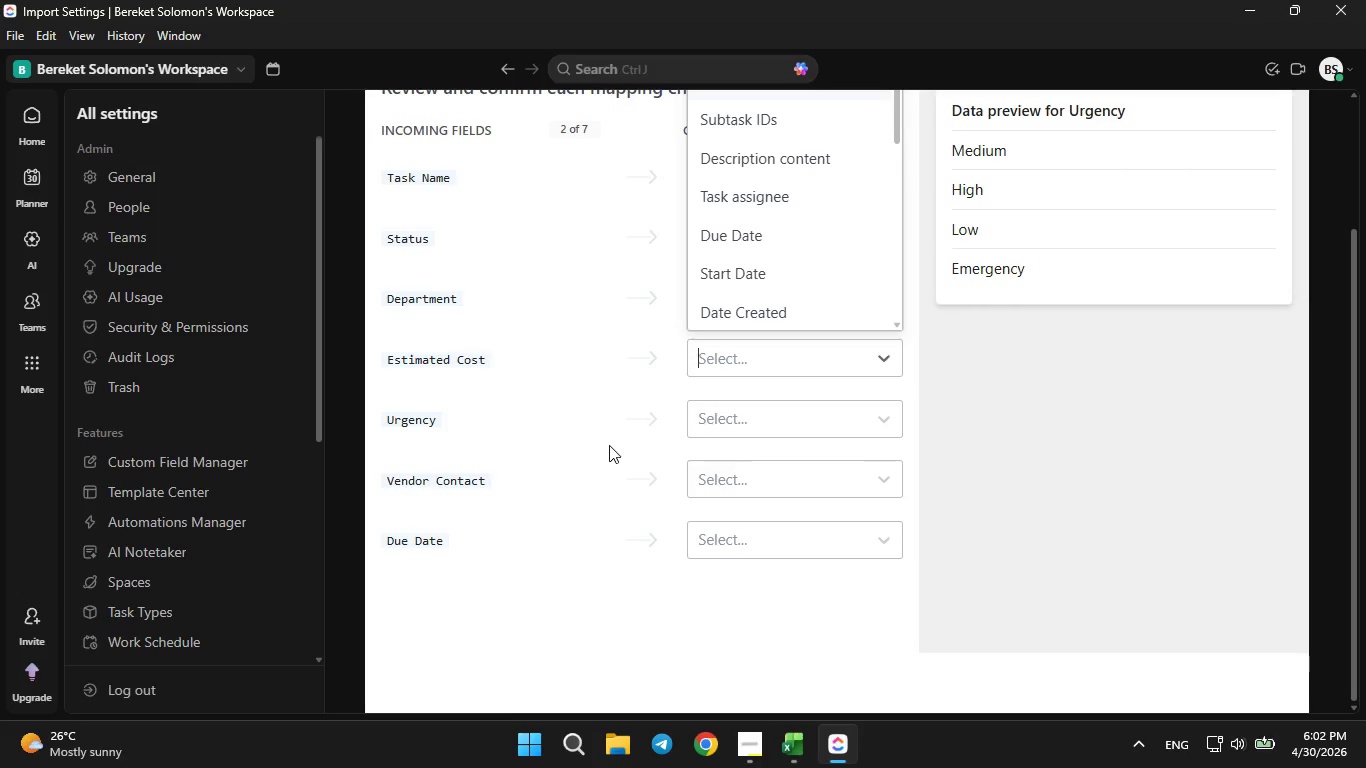 
left_click([609, 443])
 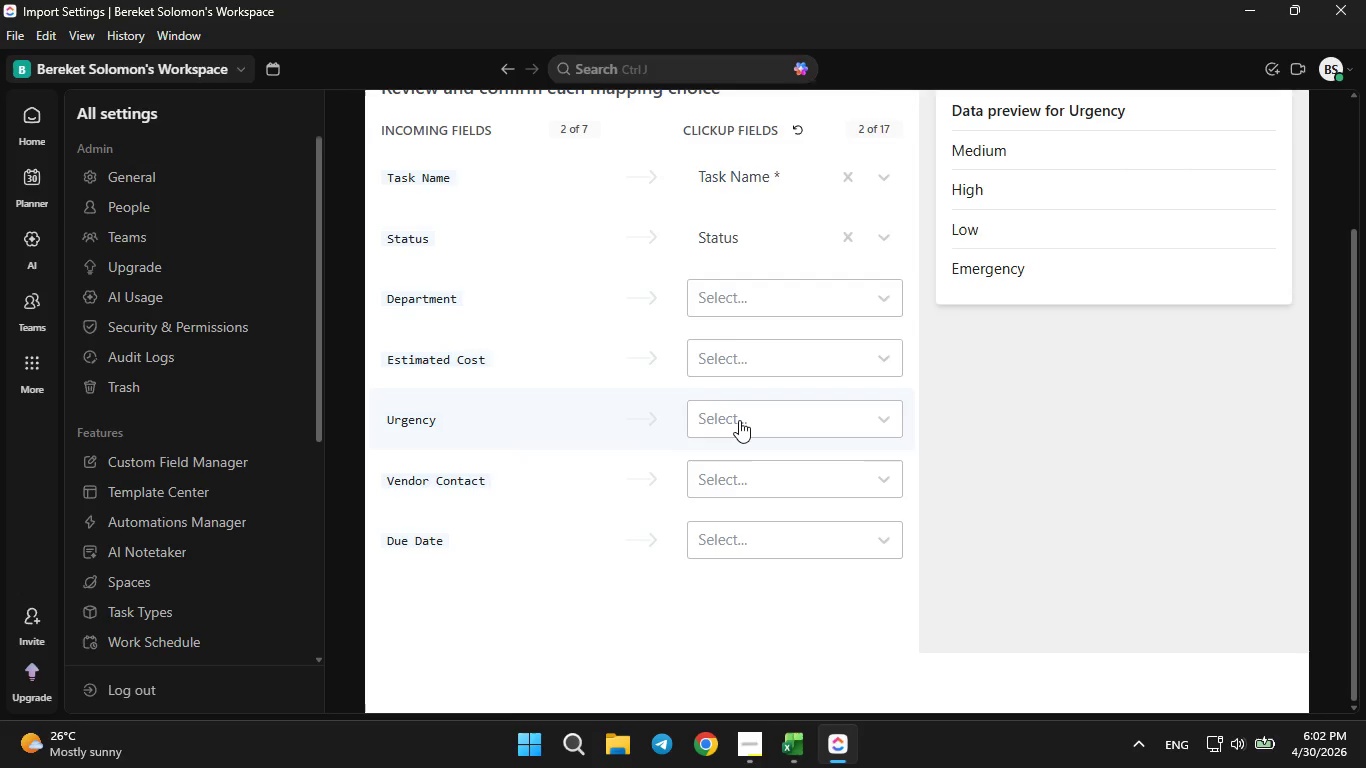 
left_click([739, 420])
 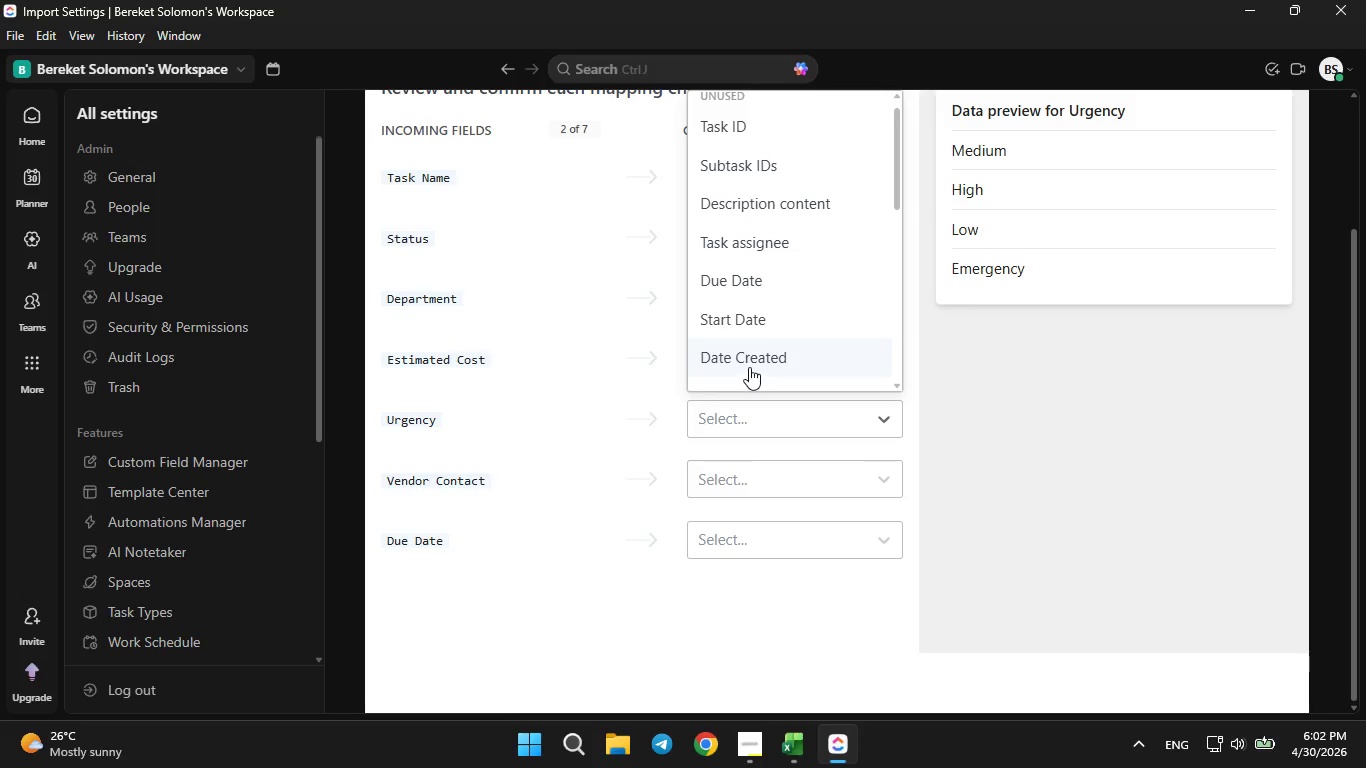 
scroll: coordinate [749, 366], scroll_direction: up, amount: 4.0
 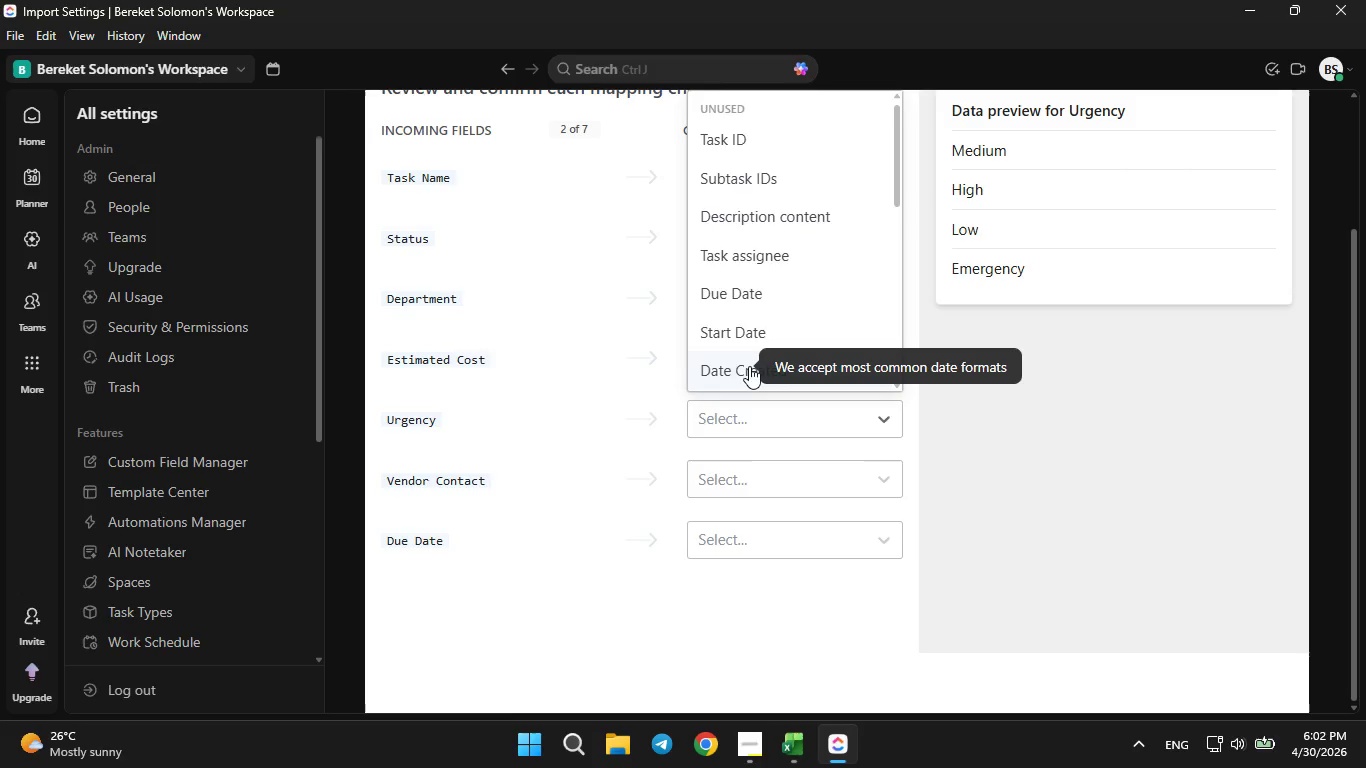 
scroll: coordinate [749, 368], scroll_direction: down, amount: 6.0
 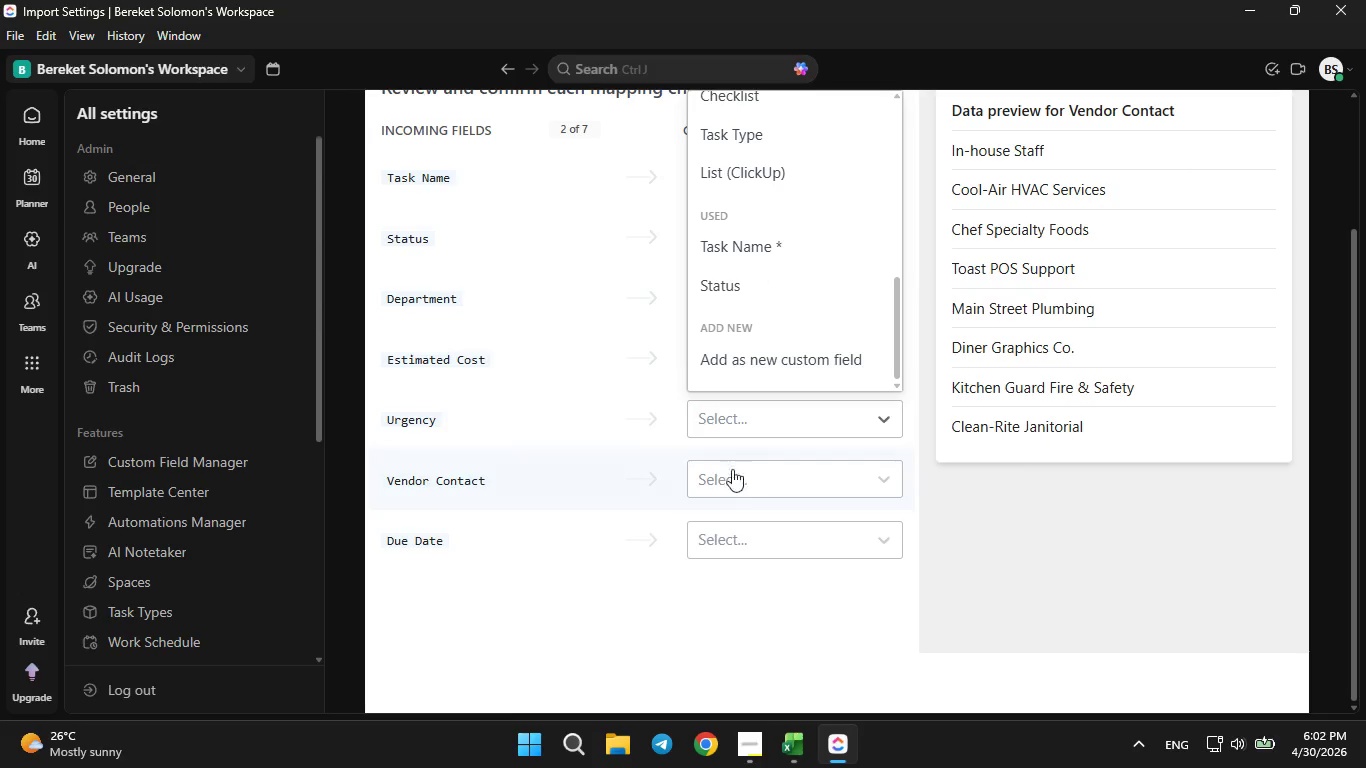 
left_click([605, 455])
 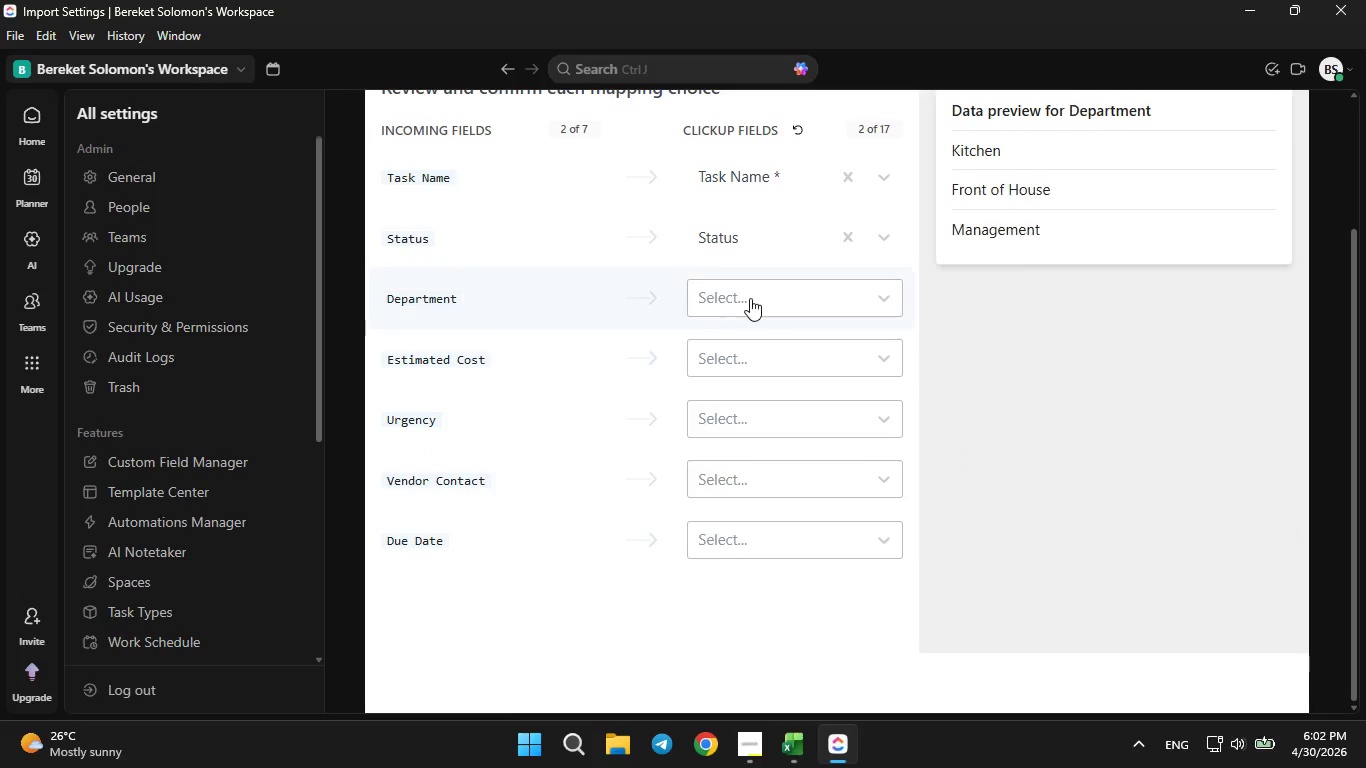 
left_click([750, 296])
 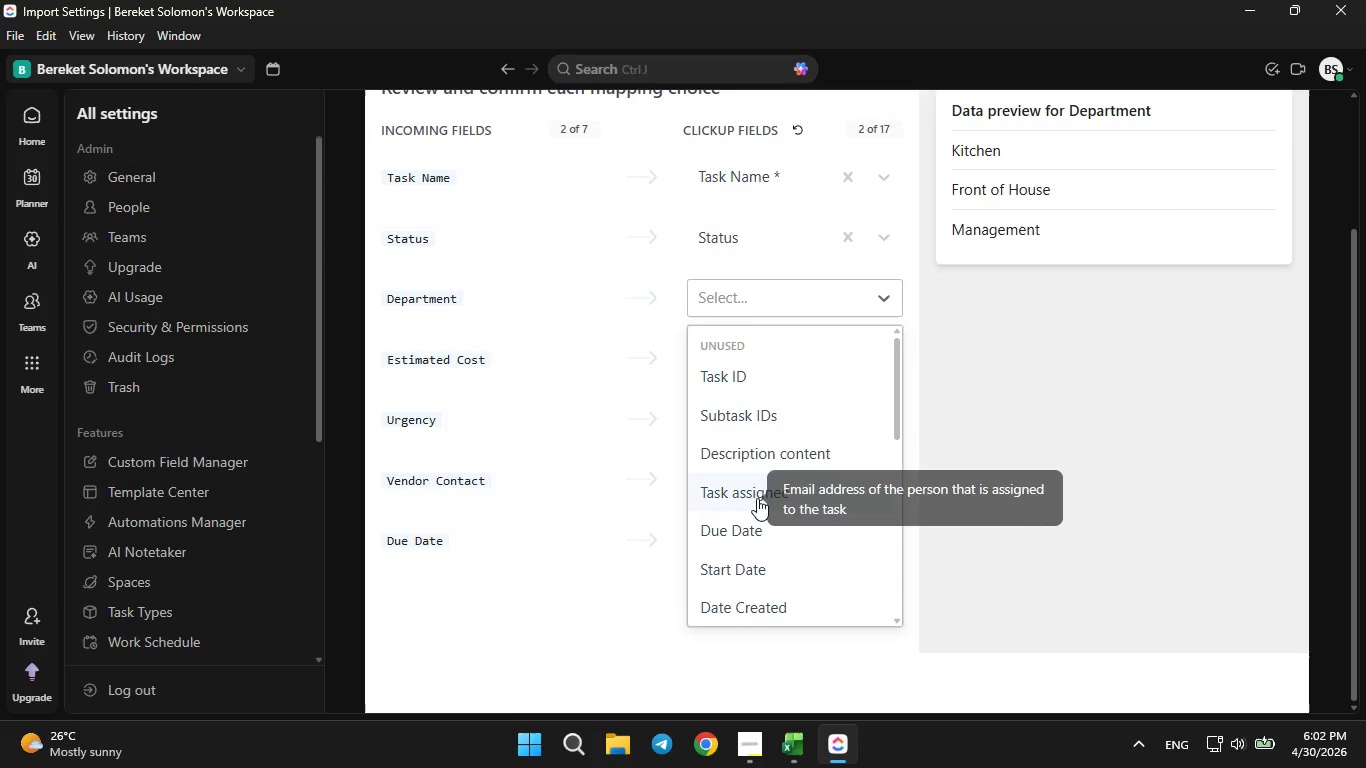 
scroll: coordinate [757, 498], scroll_direction: down, amount: 5.0
 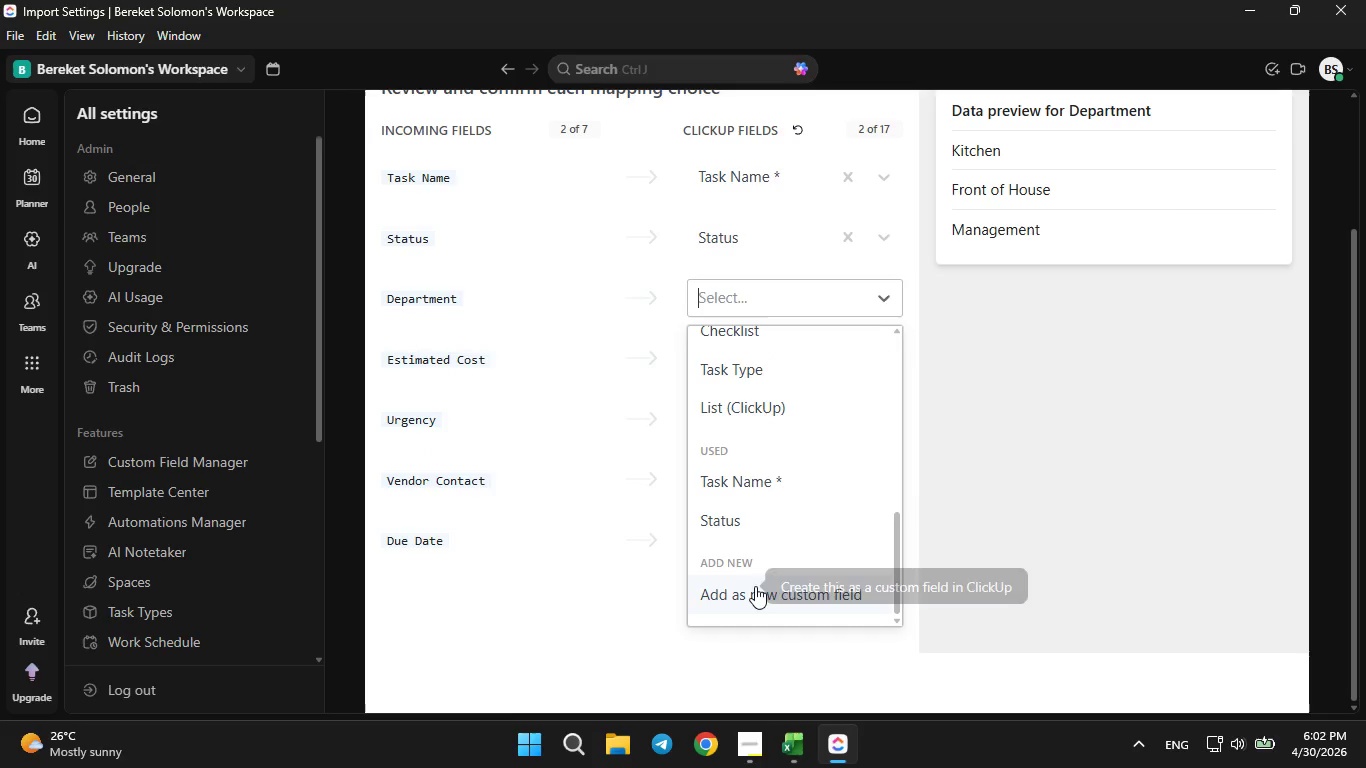 
left_click([754, 586])
 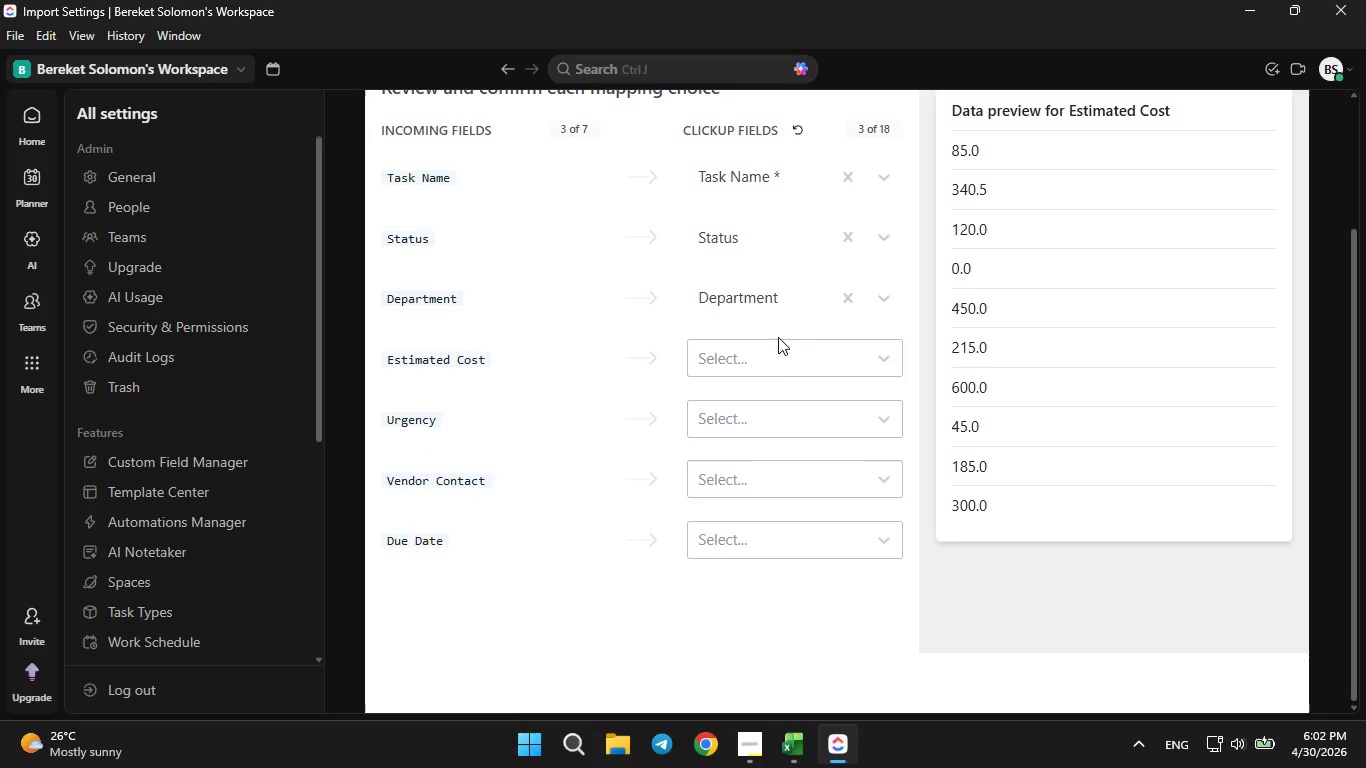 
wait(5.83)
 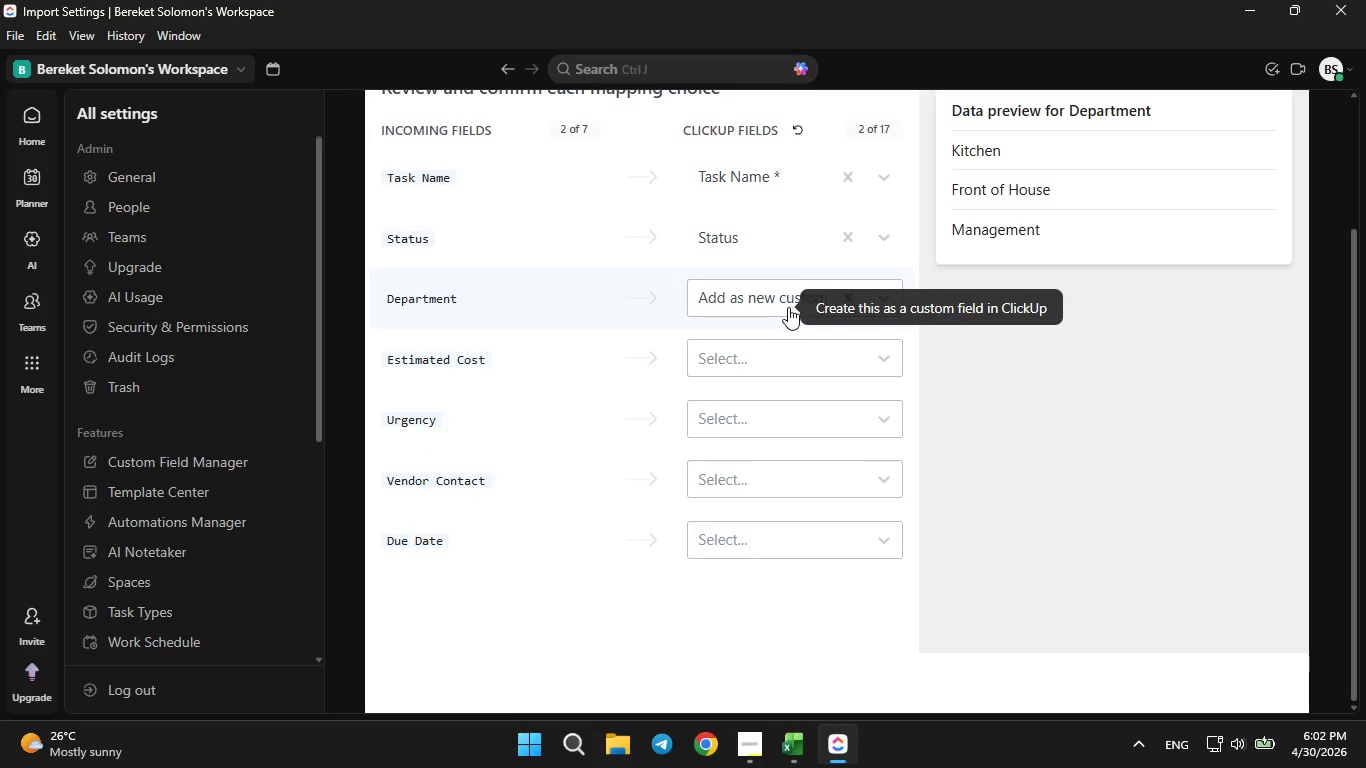 
scroll: coordinate [1008, 400], scroll_direction: up, amount: 1.0
 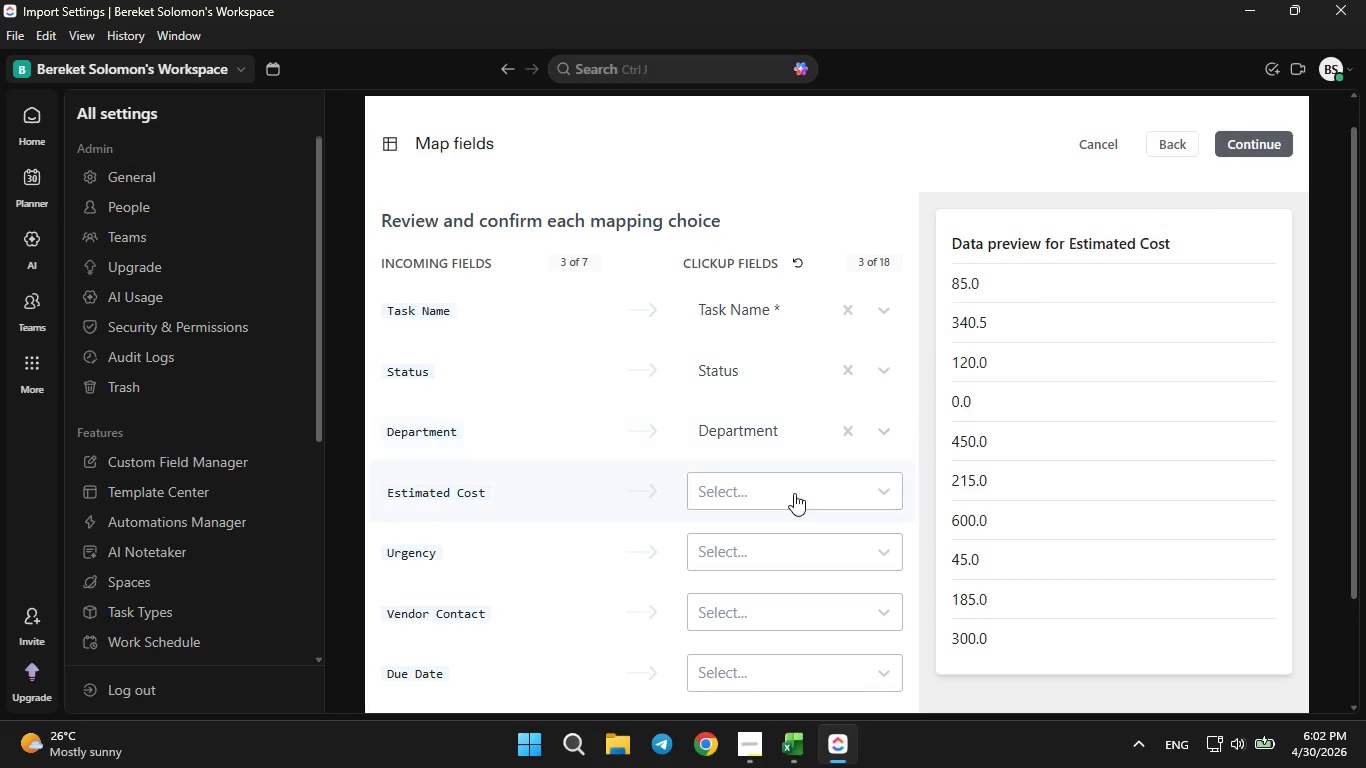 
left_click([792, 493])
 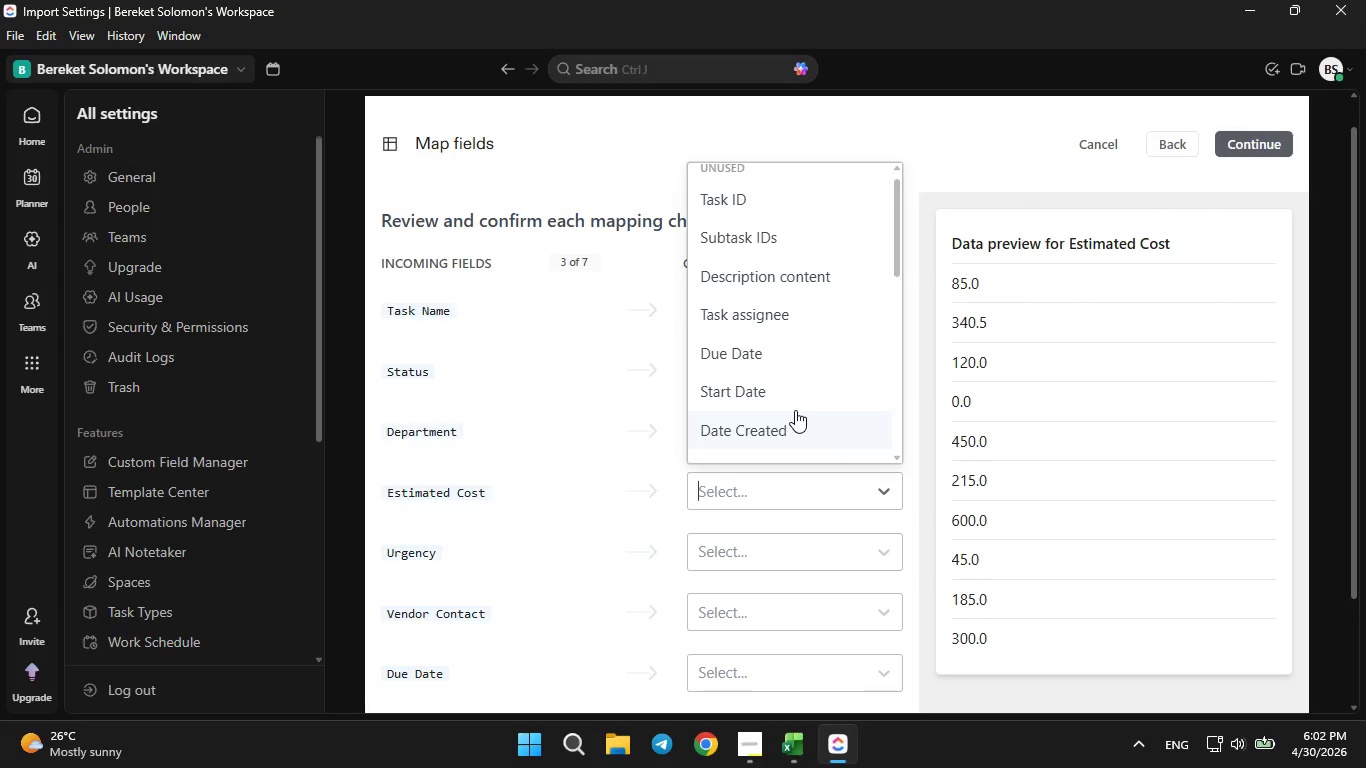 
scroll: coordinate [795, 407], scroll_direction: down, amount: 7.0
 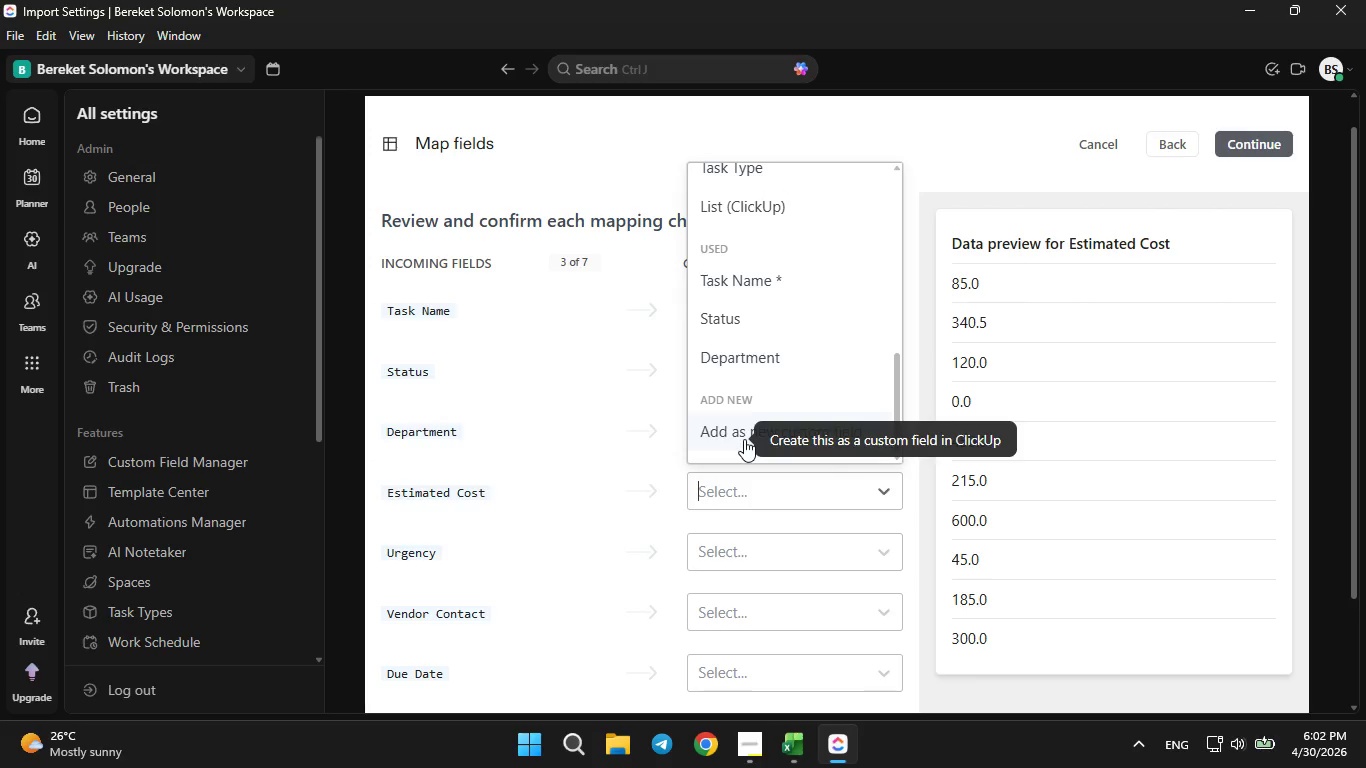 
left_click([744, 436])
 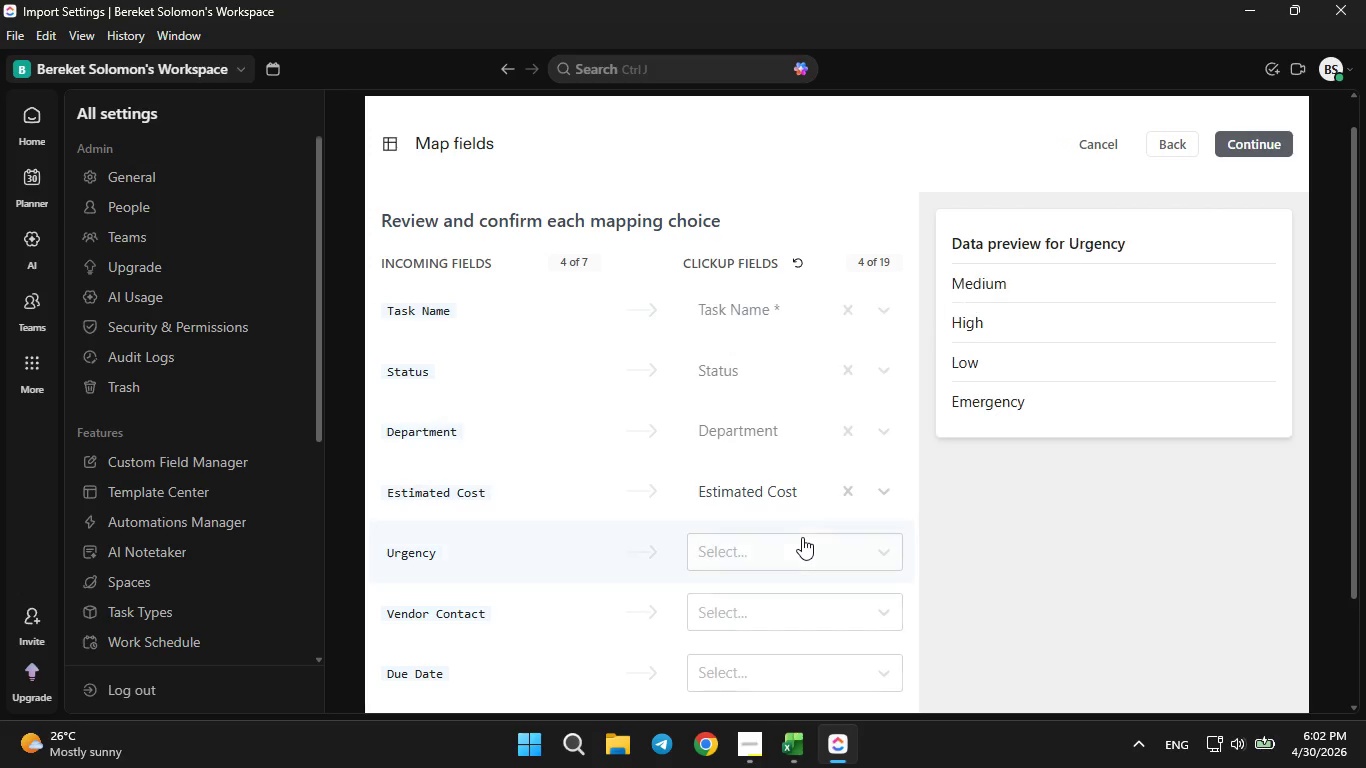 
wait(6.16)
 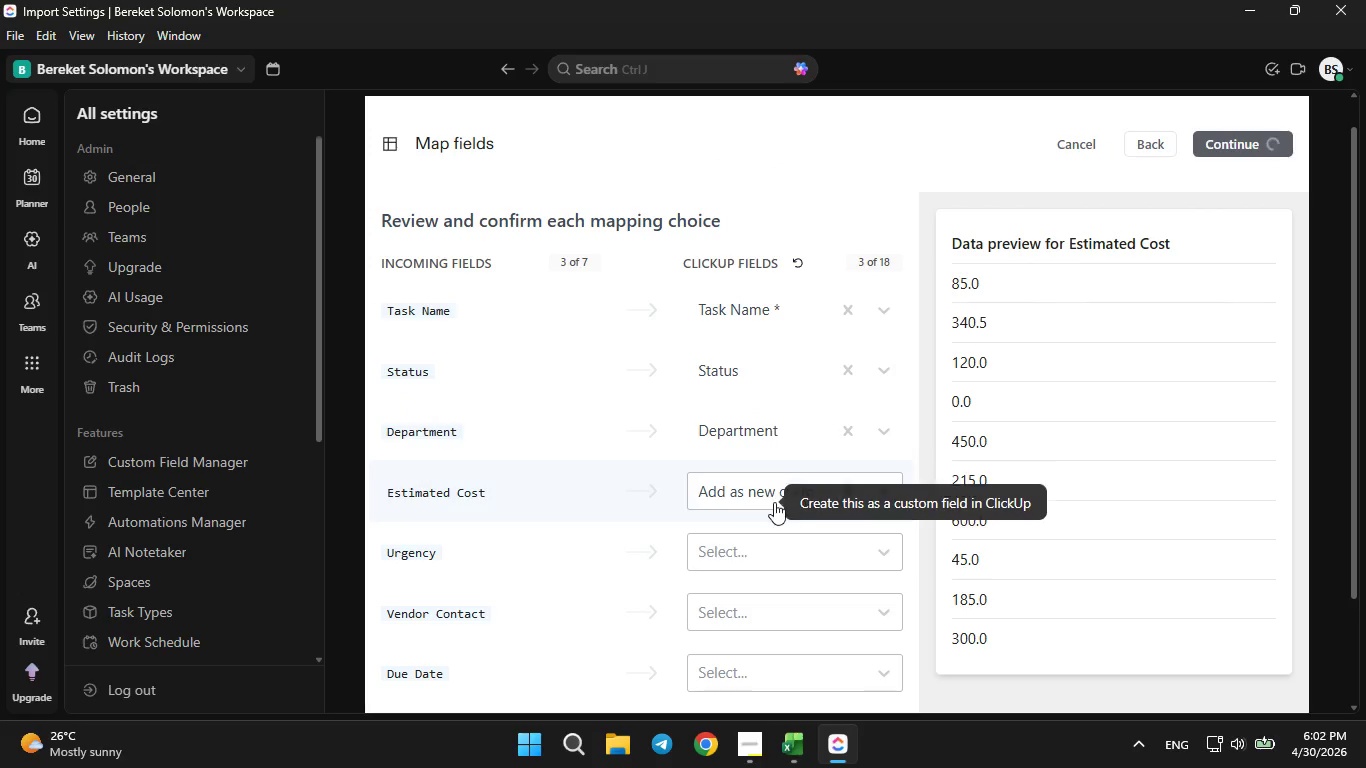 
left_click([785, 548])
 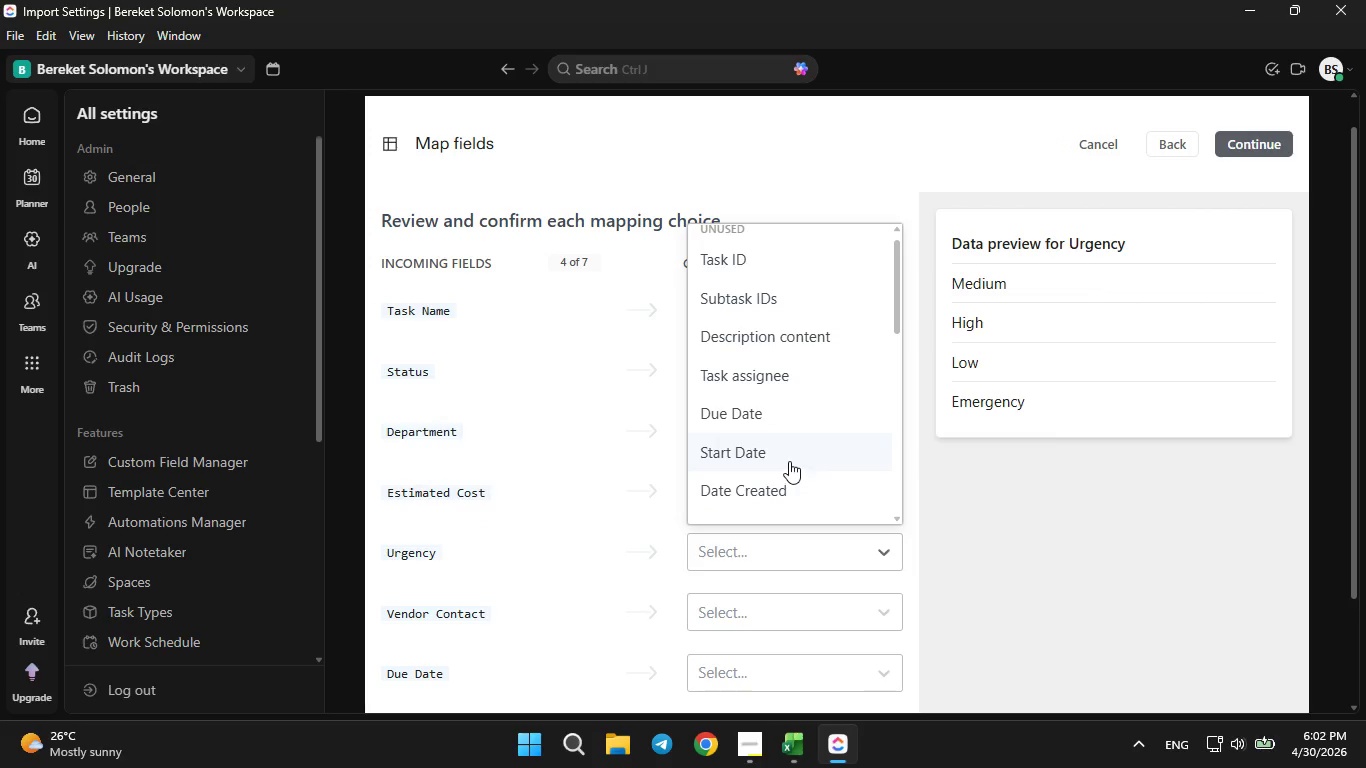 
scroll: coordinate [786, 461], scroll_direction: down, amount: 6.0
 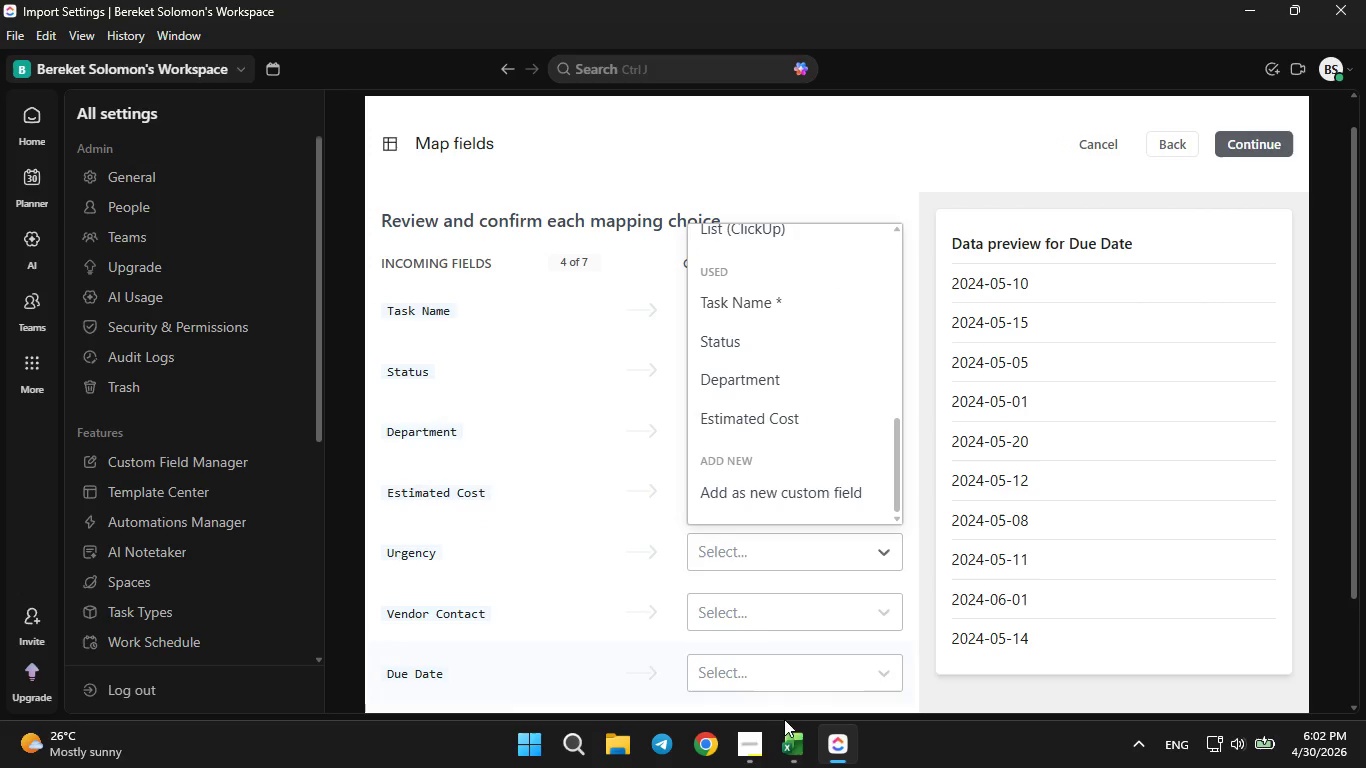 
left_click([789, 745])
 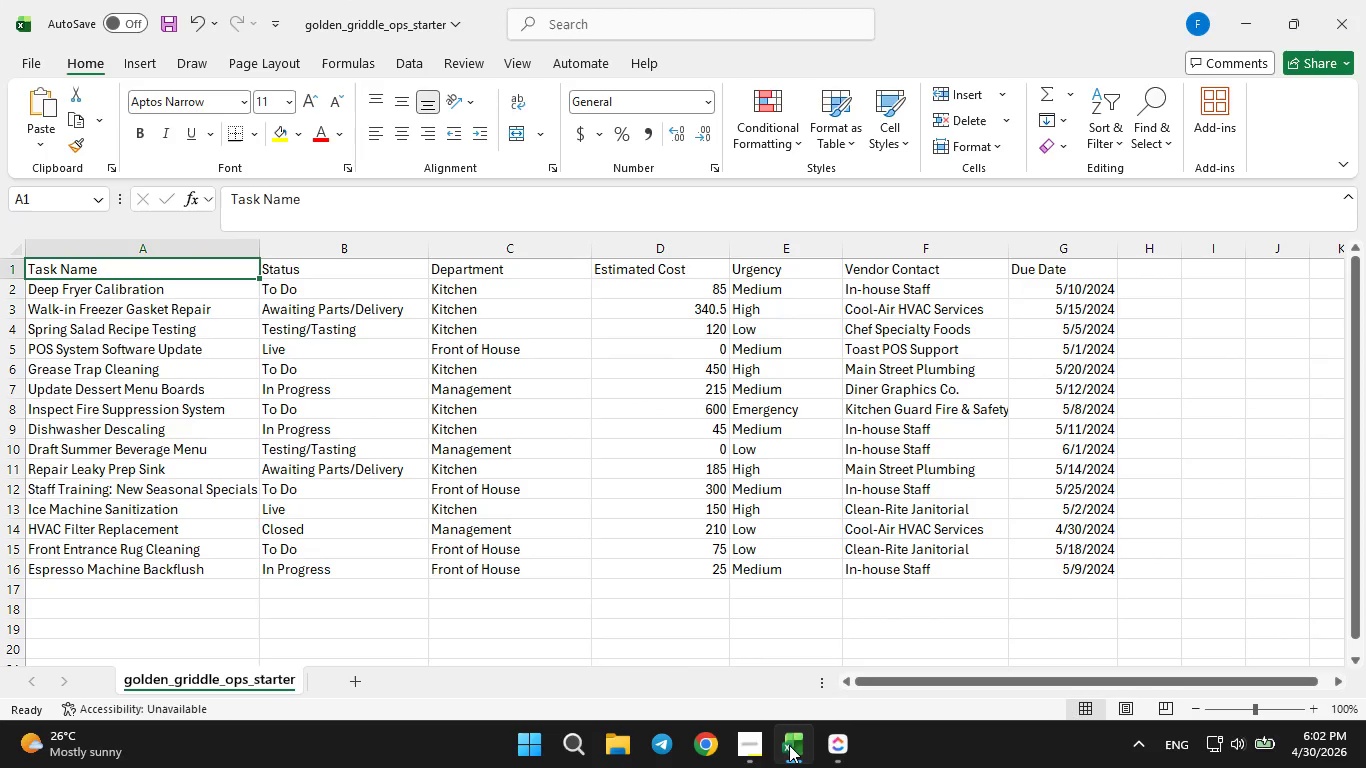 
left_click([789, 745])
 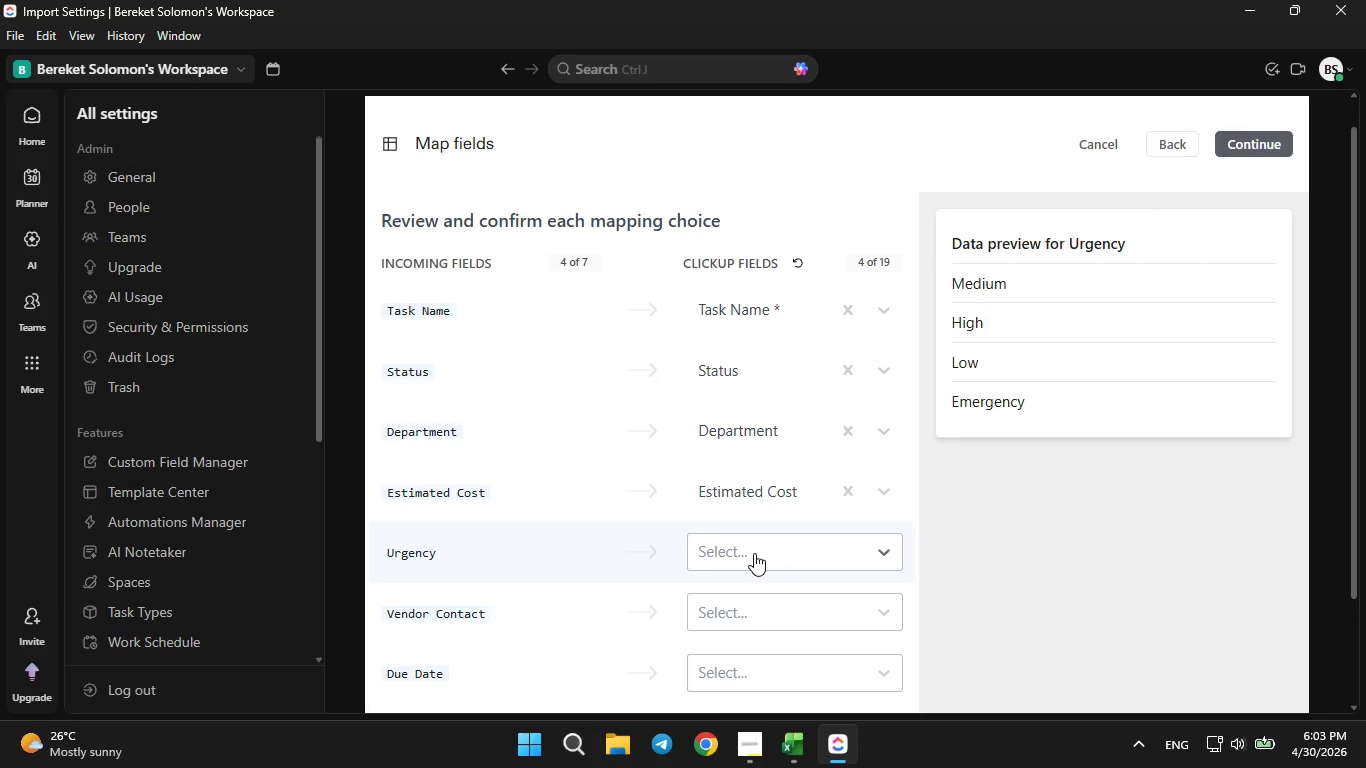 
left_click([754, 551])
 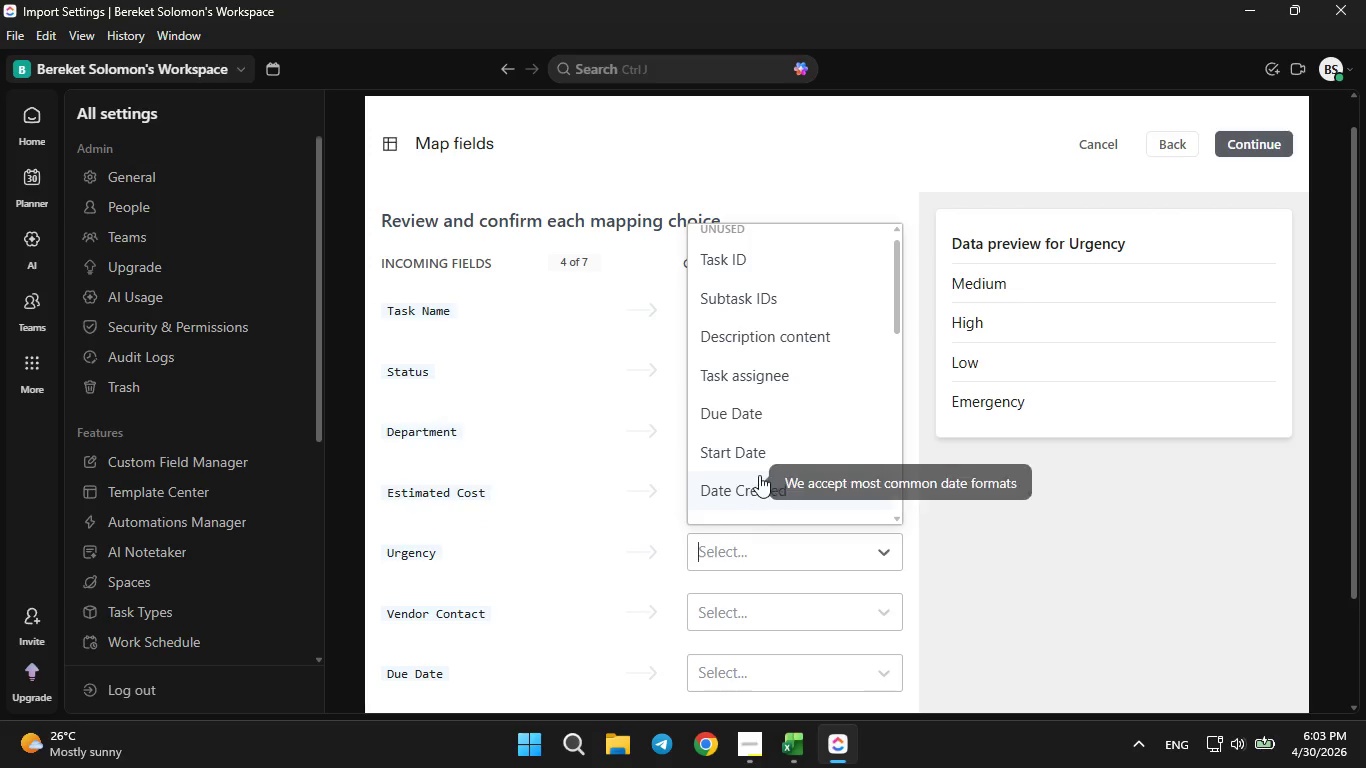 
scroll: coordinate [759, 470], scroll_direction: down, amount: 9.0
 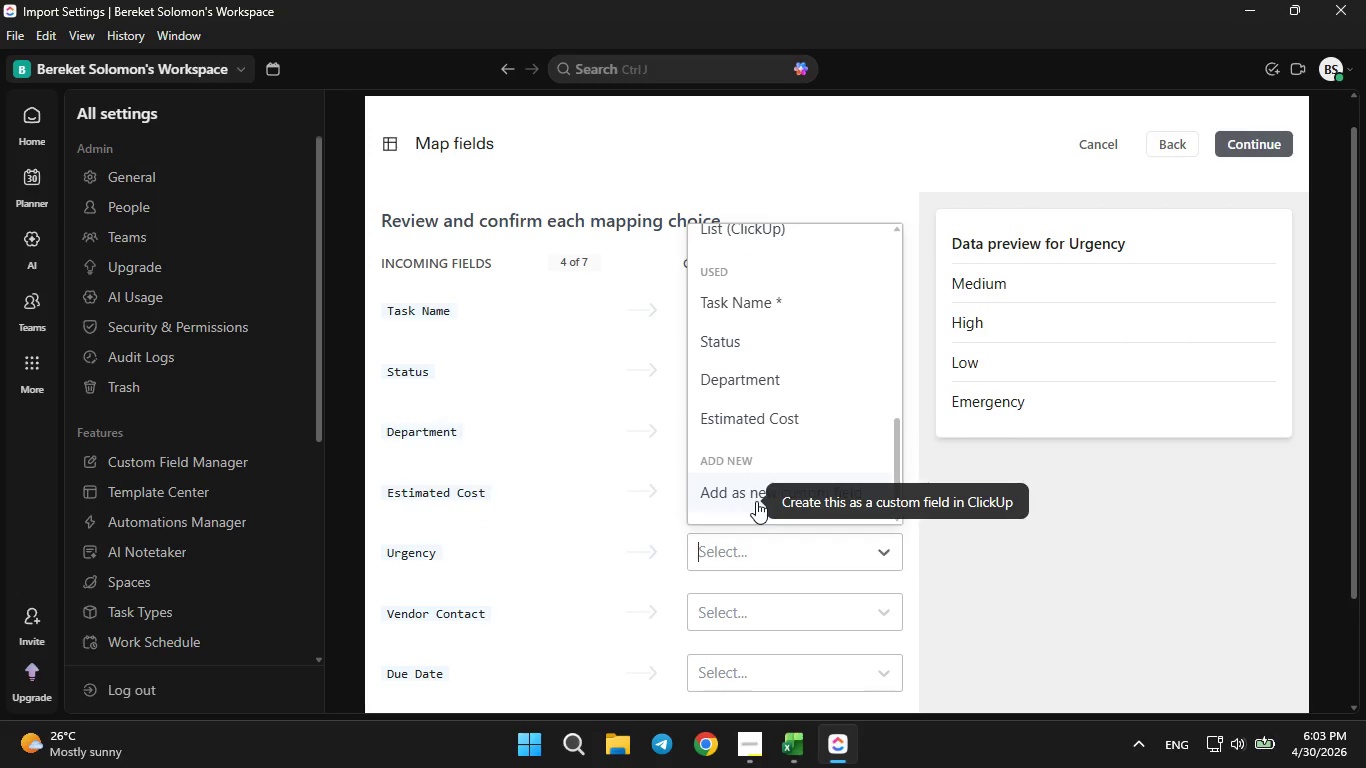 
left_click([756, 501])
 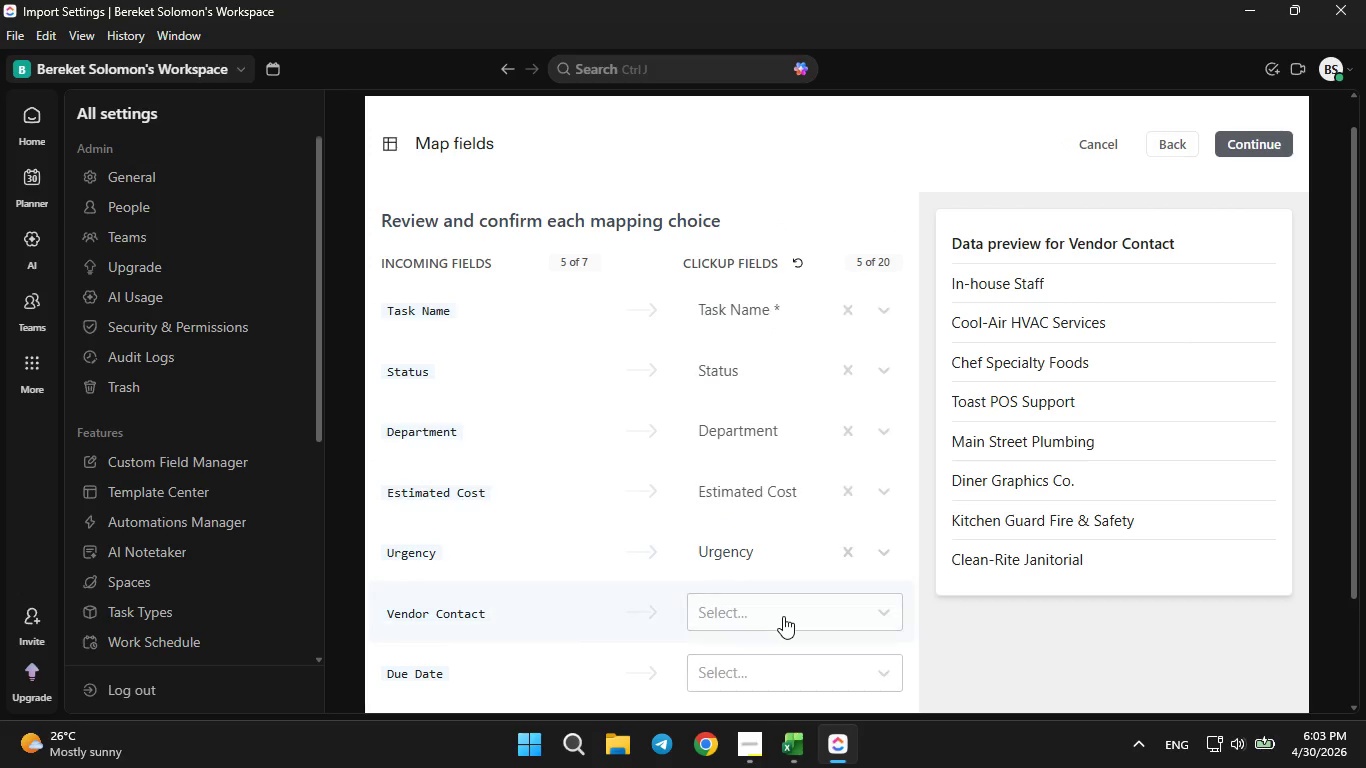 
left_click([780, 617])
 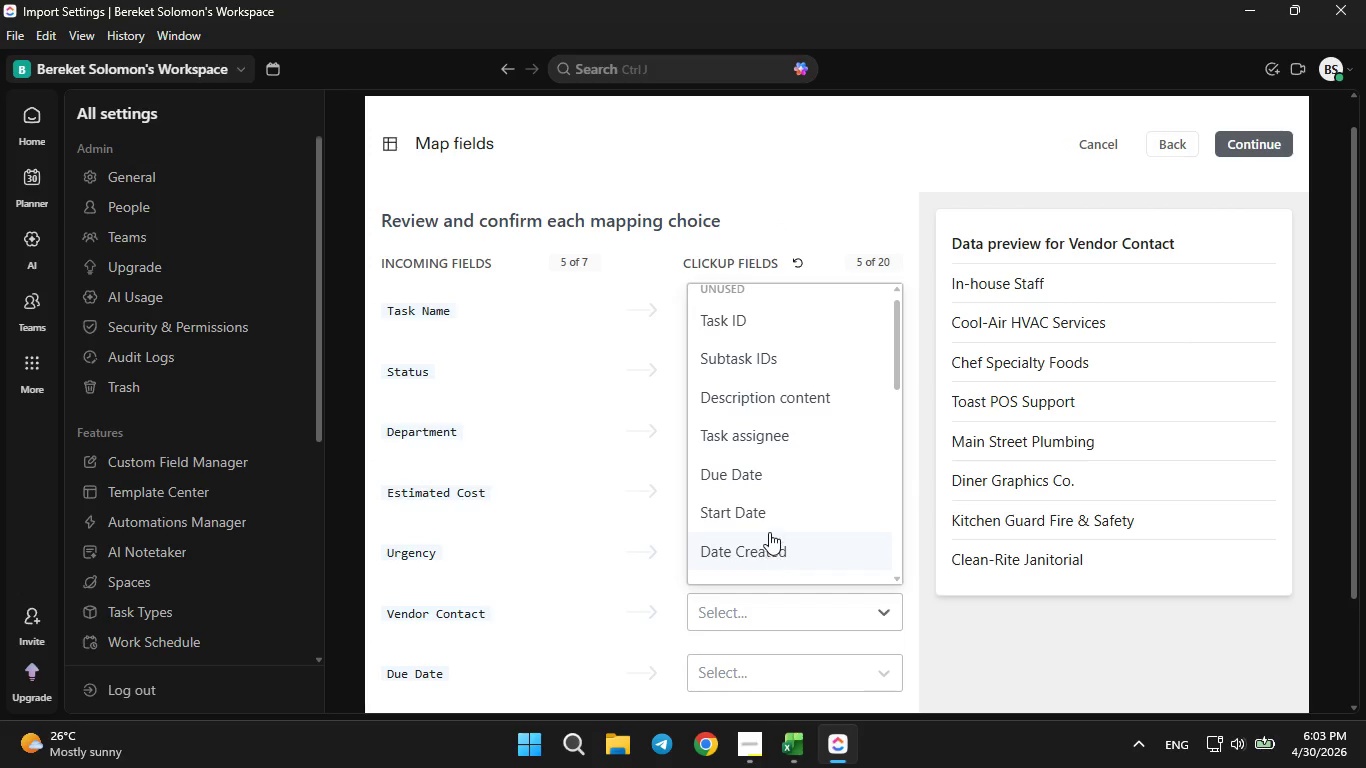 
scroll: coordinate [769, 532], scroll_direction: down, amount: 10.0
 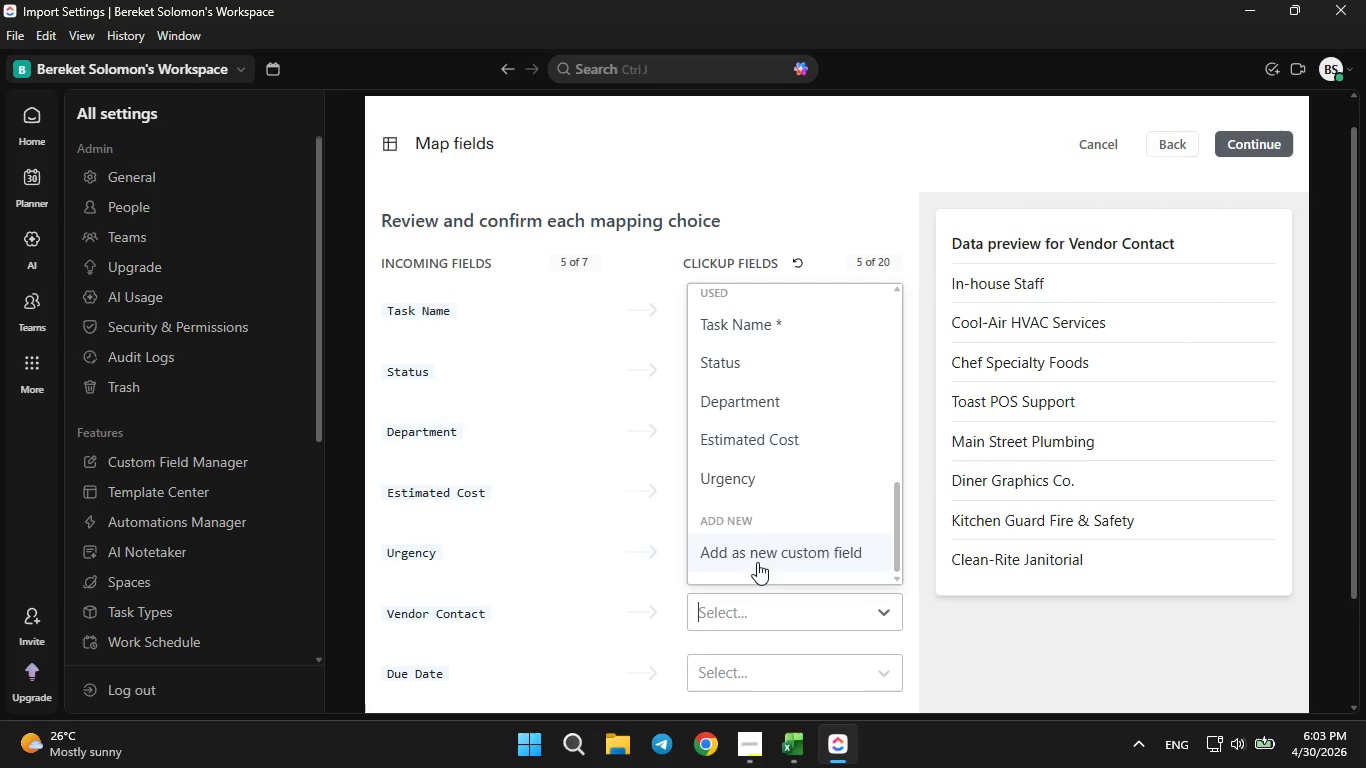 
left_click([757, 558])
 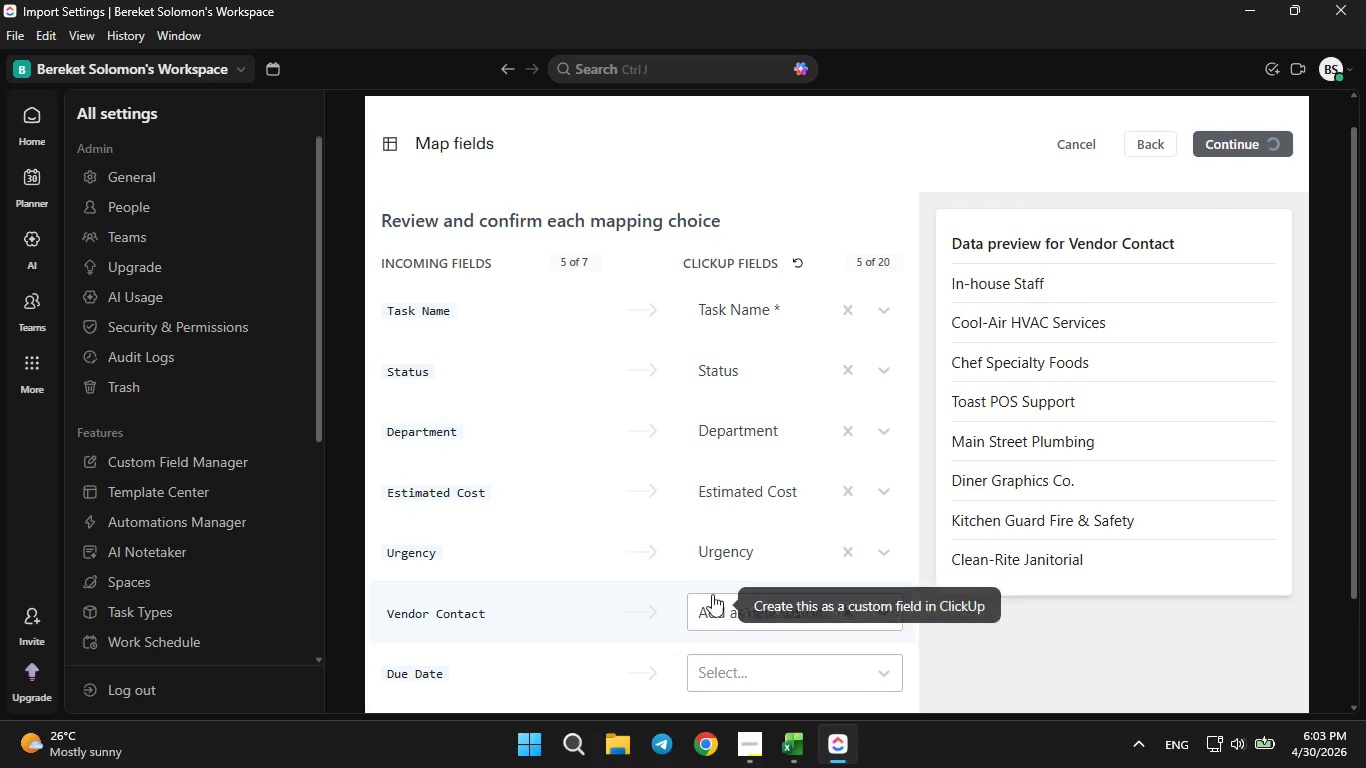 
mouse_move([731, 560])
 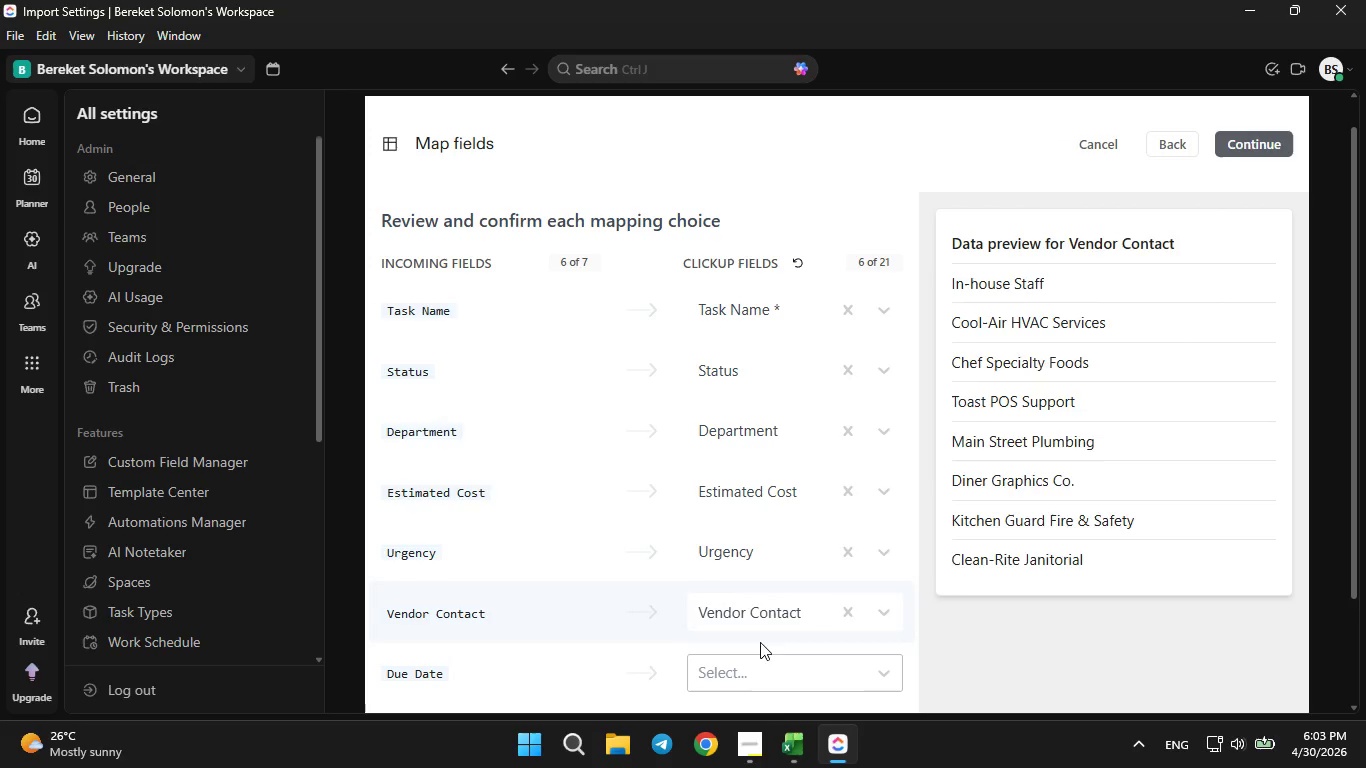 
left_click([779, 749])
 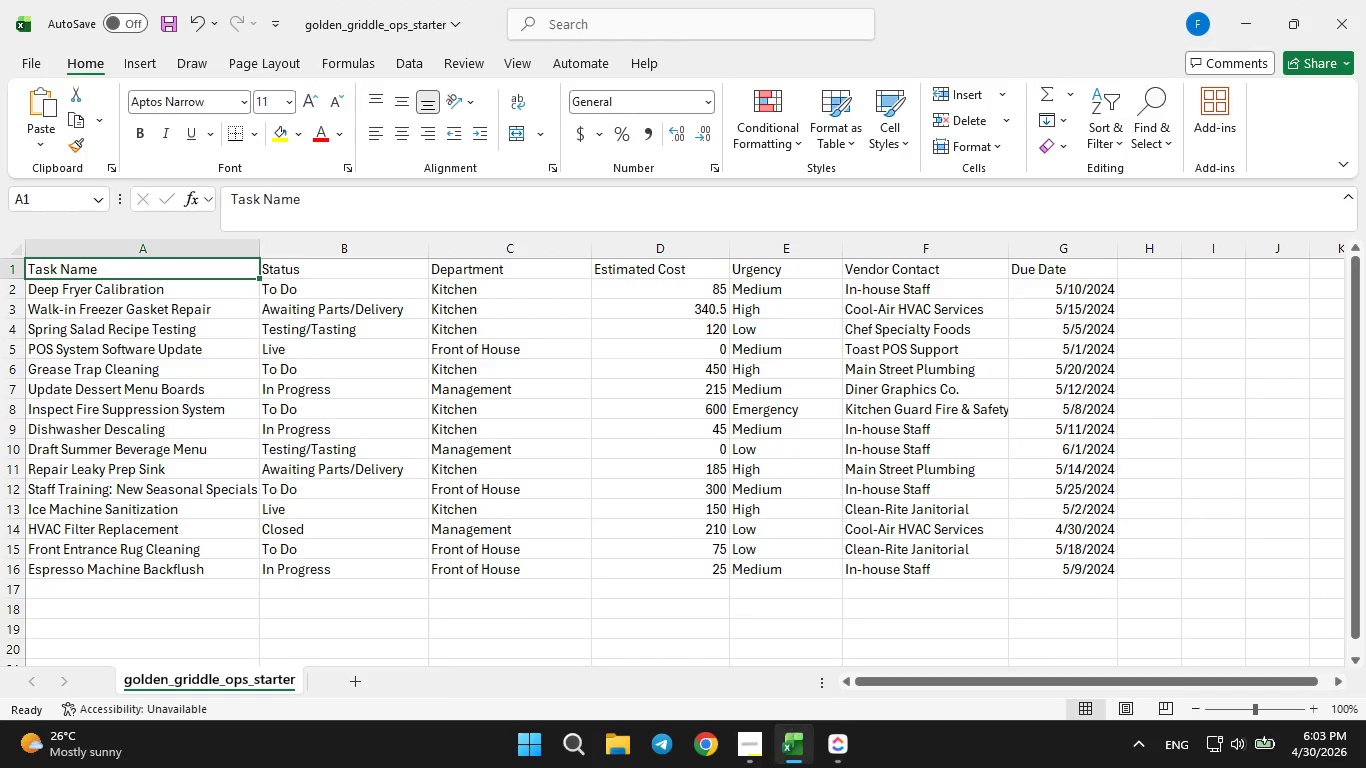 
left_click([787, 756])
 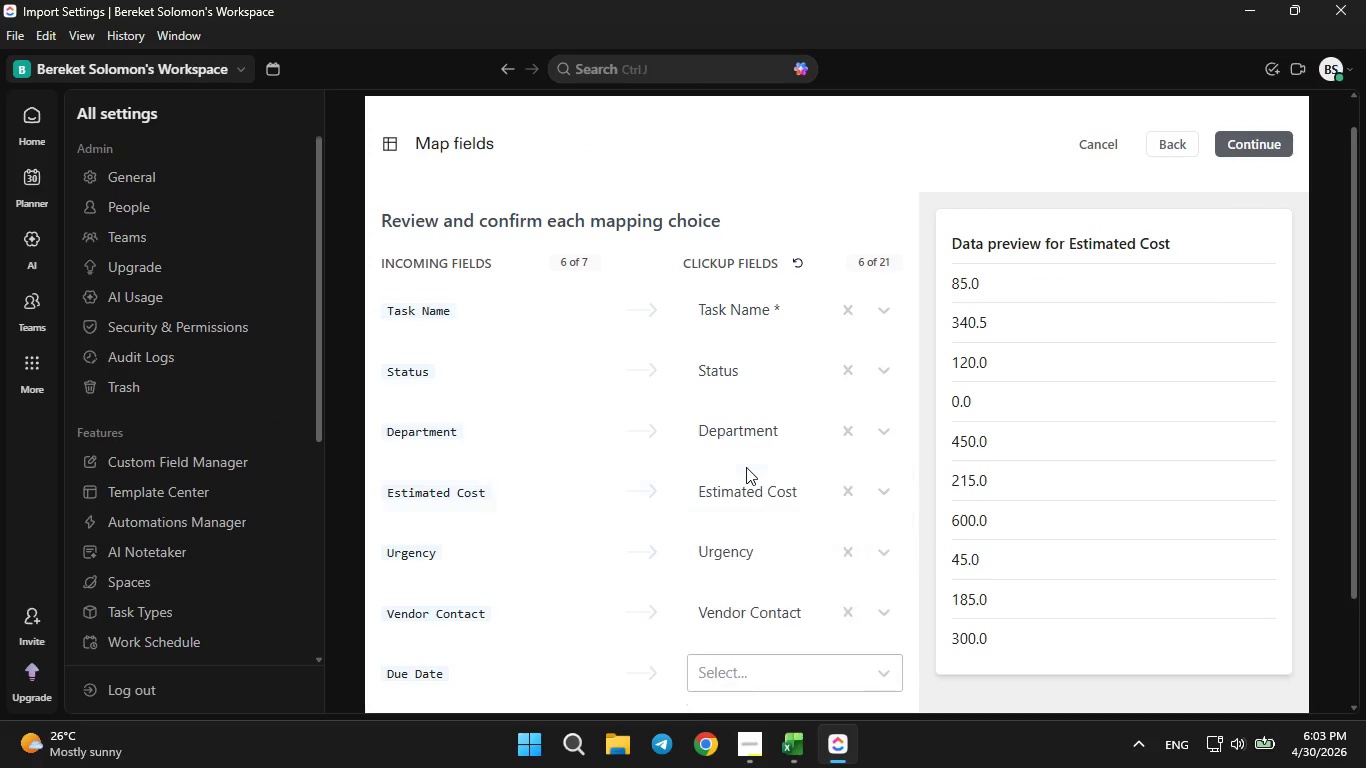 
scroll: coordinate [743, 467], scroll_direction: down, amount: 4.0
 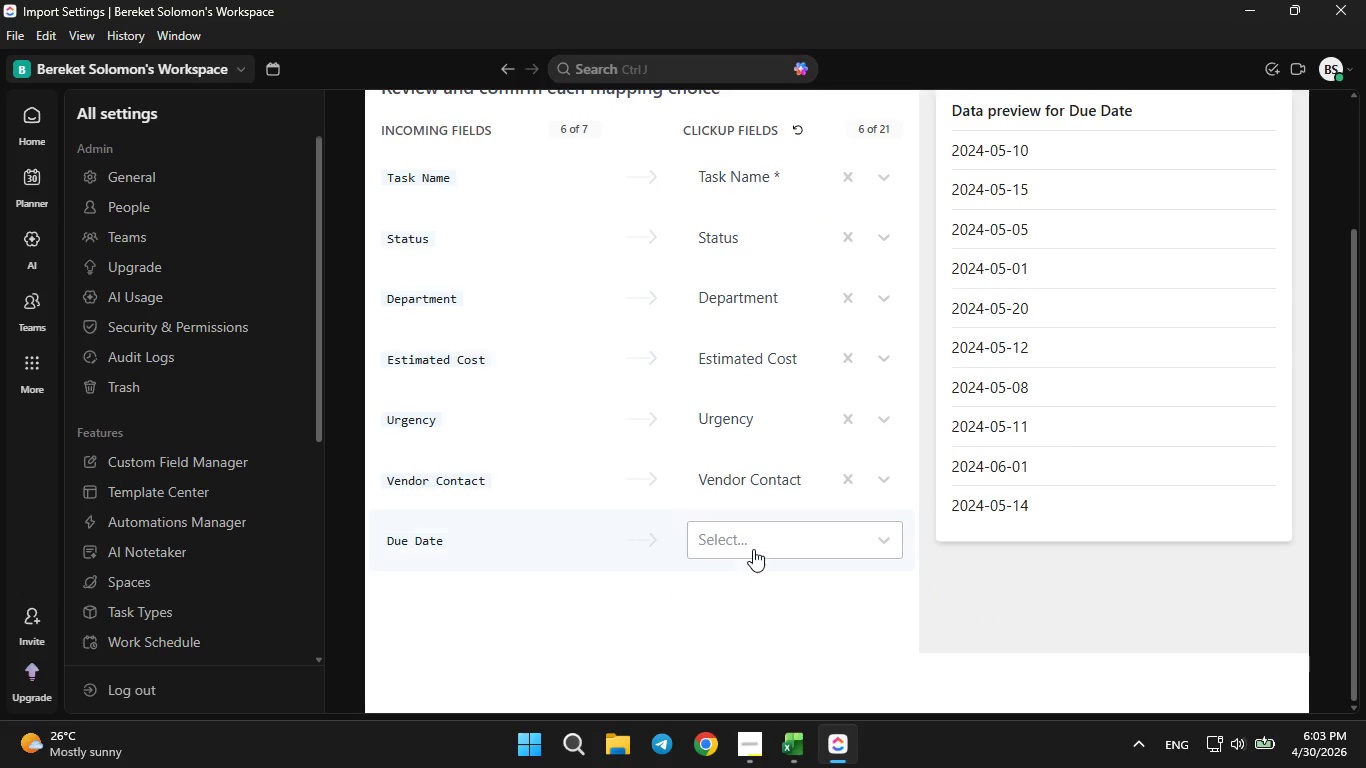 
left_click([757, 542])
 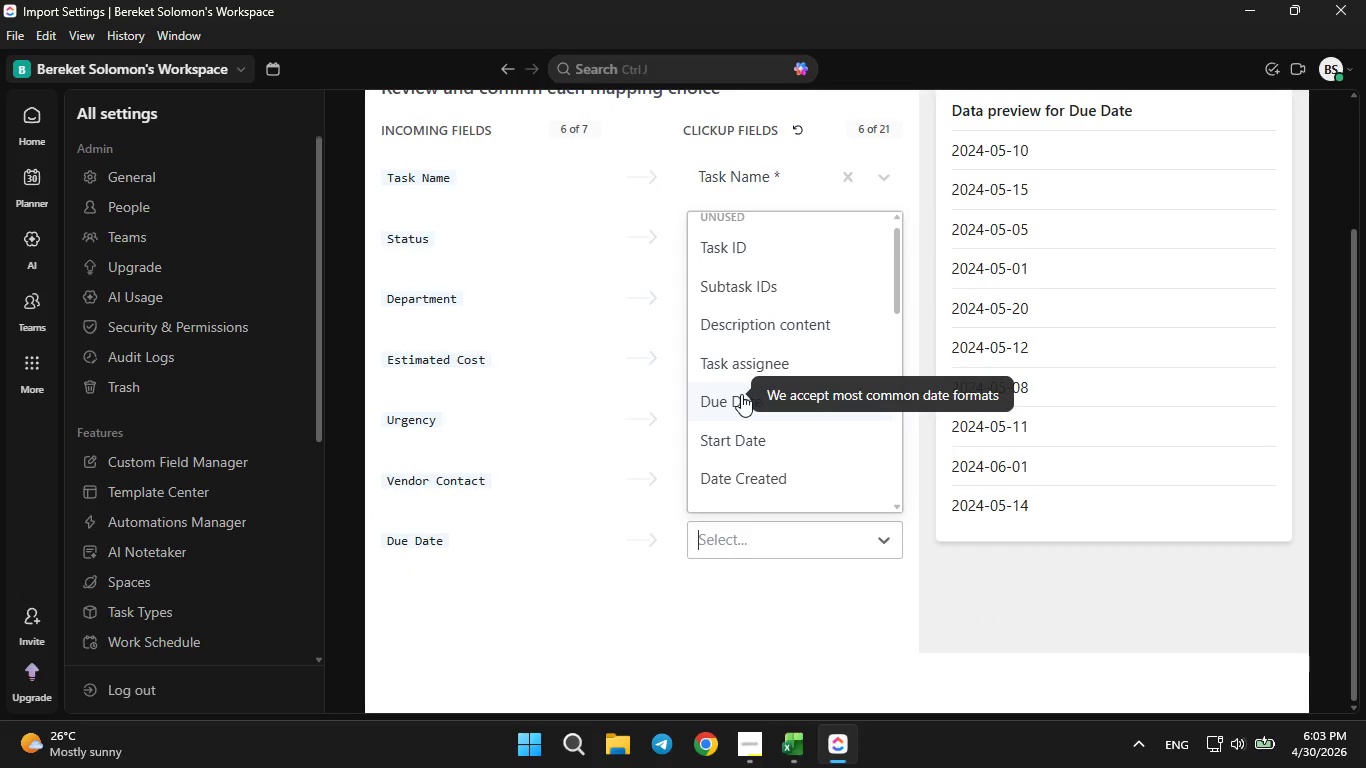 
left_click([740, 394])
 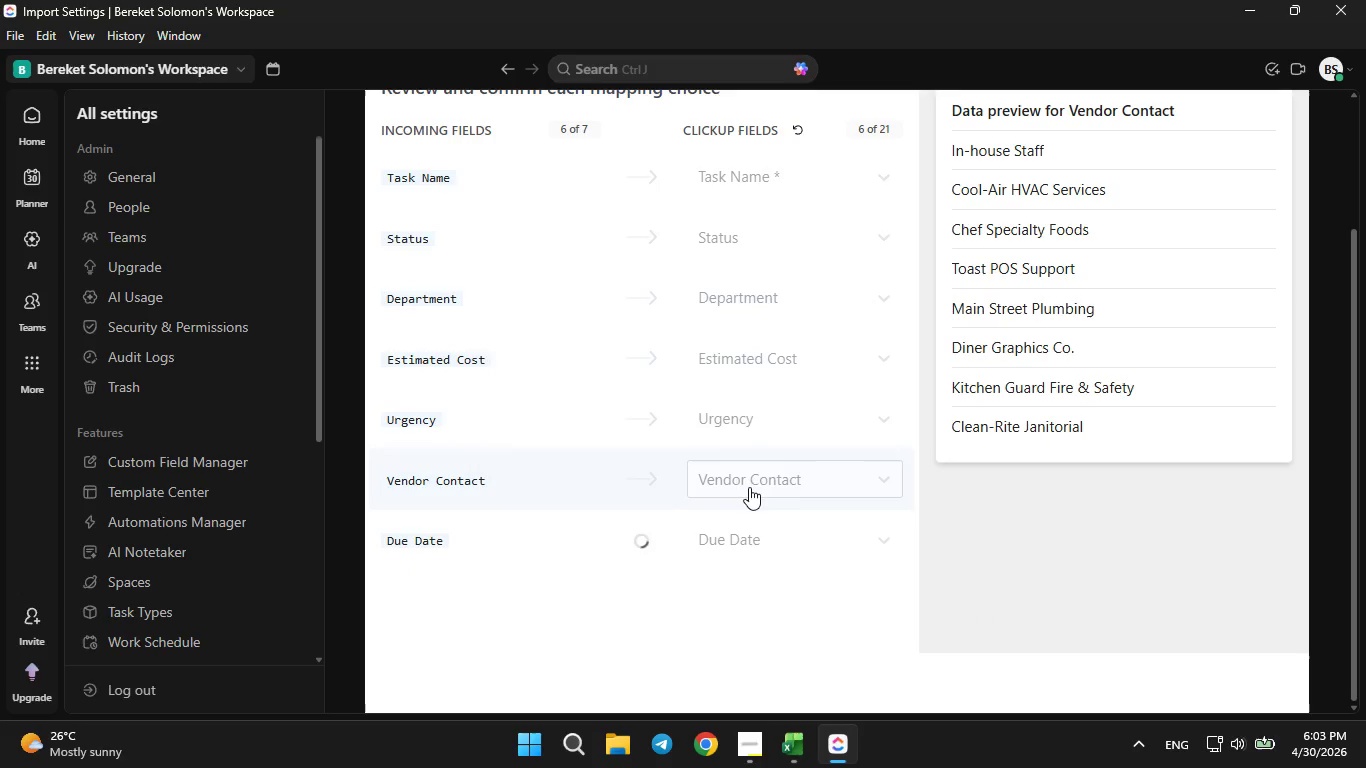 
mouse_move([777, 544])
 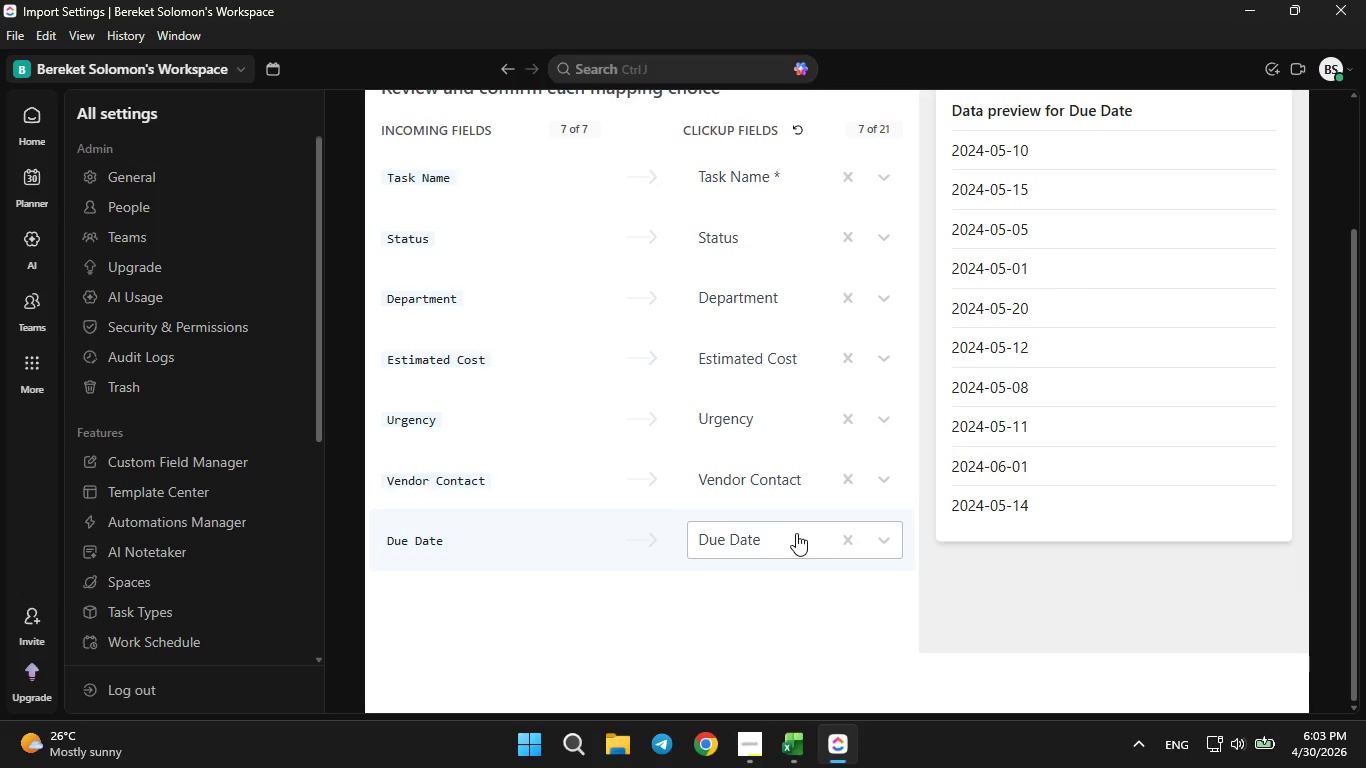 
wait(5.53)
 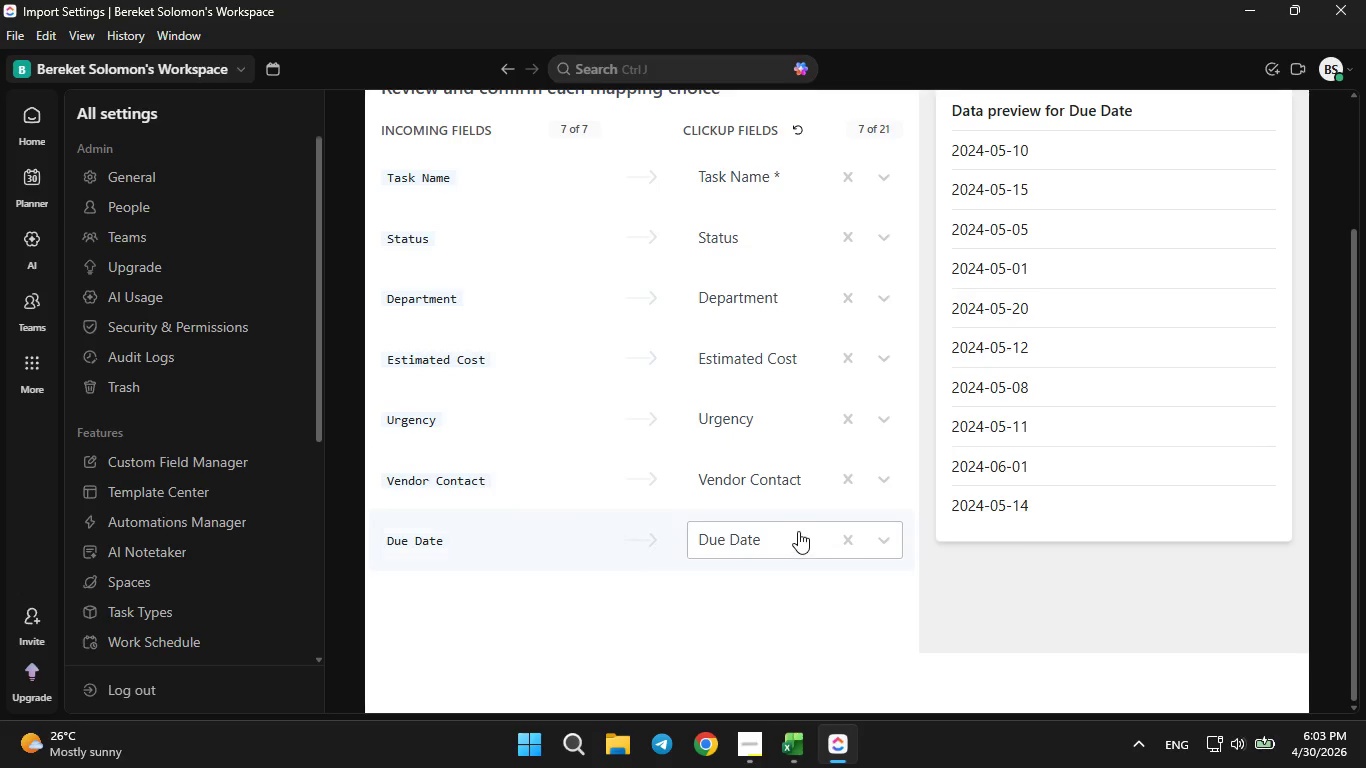 
left_click([786, 749])
 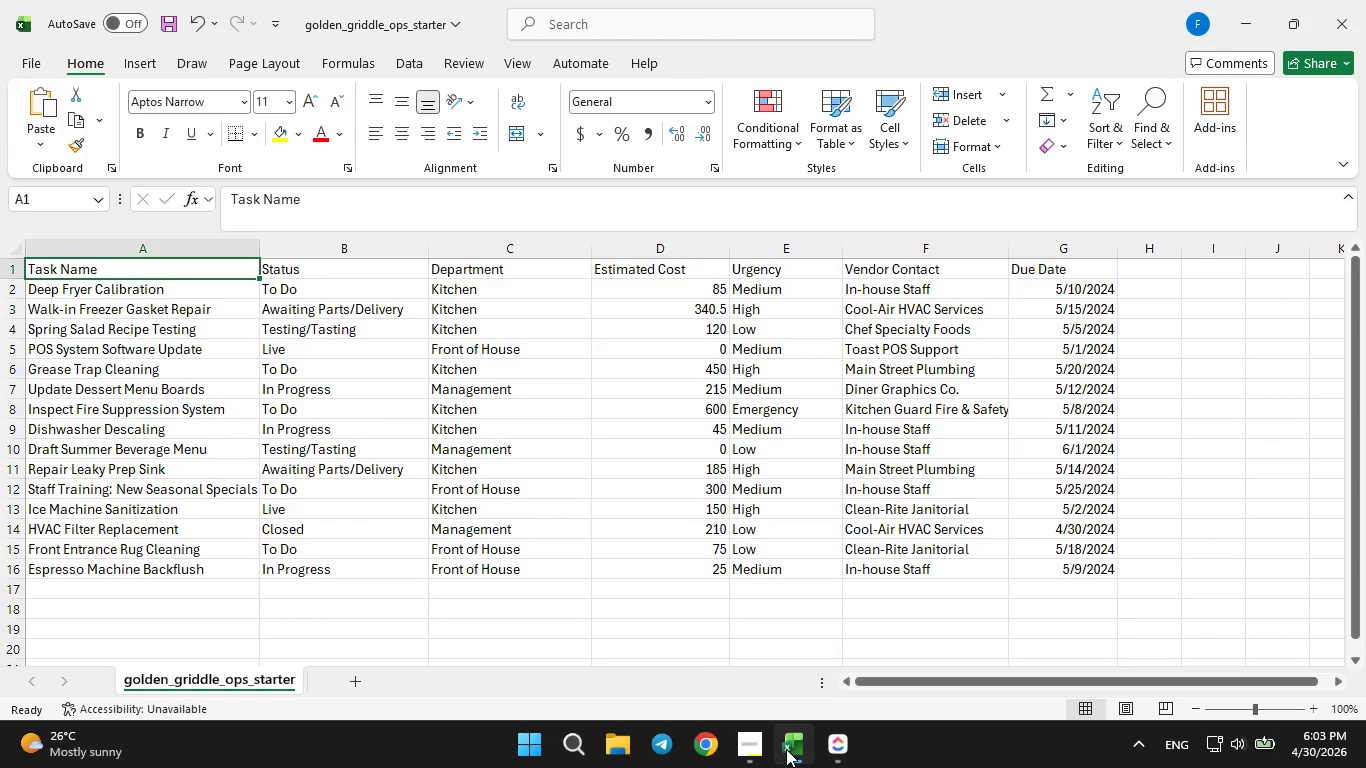 
left_click([786, 749])
 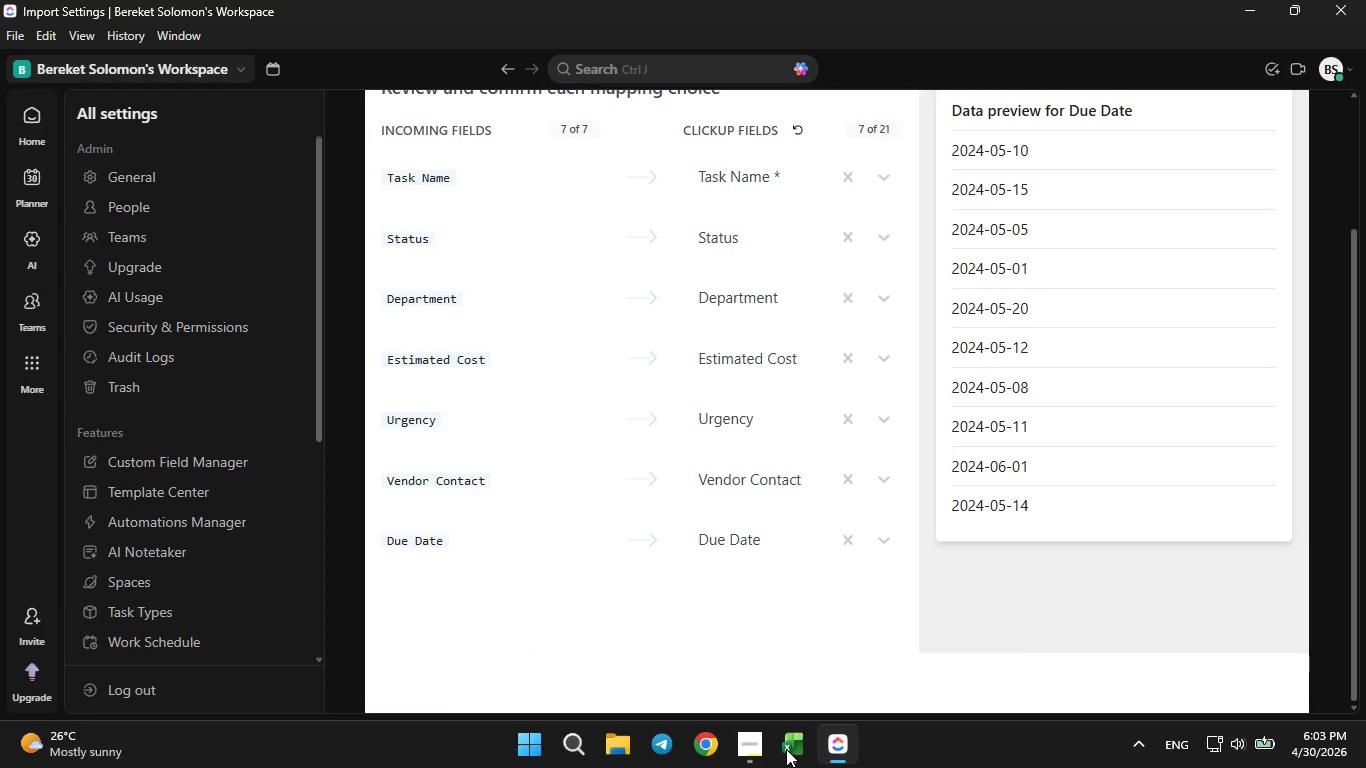 
left_click([786, 749])
 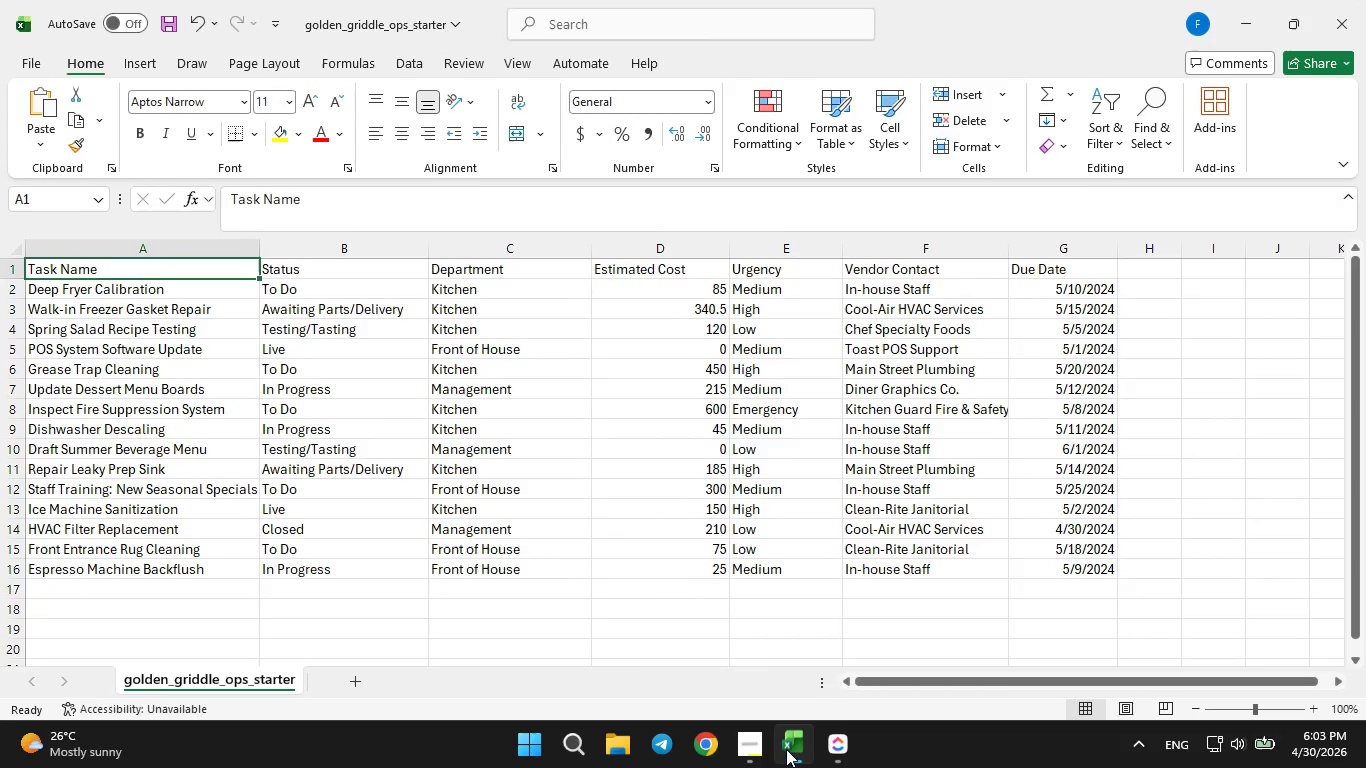 
double_click([786, 749])
 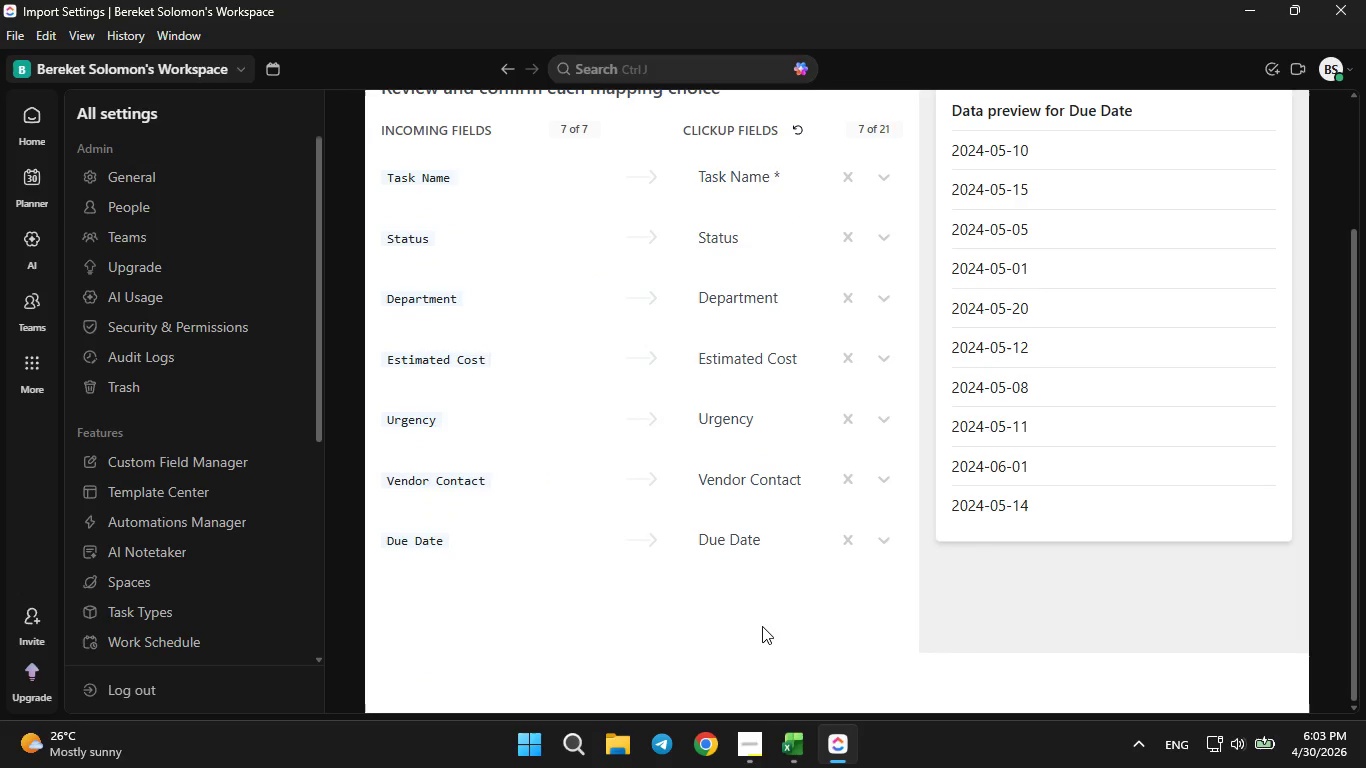 
left_click([762, 623])
 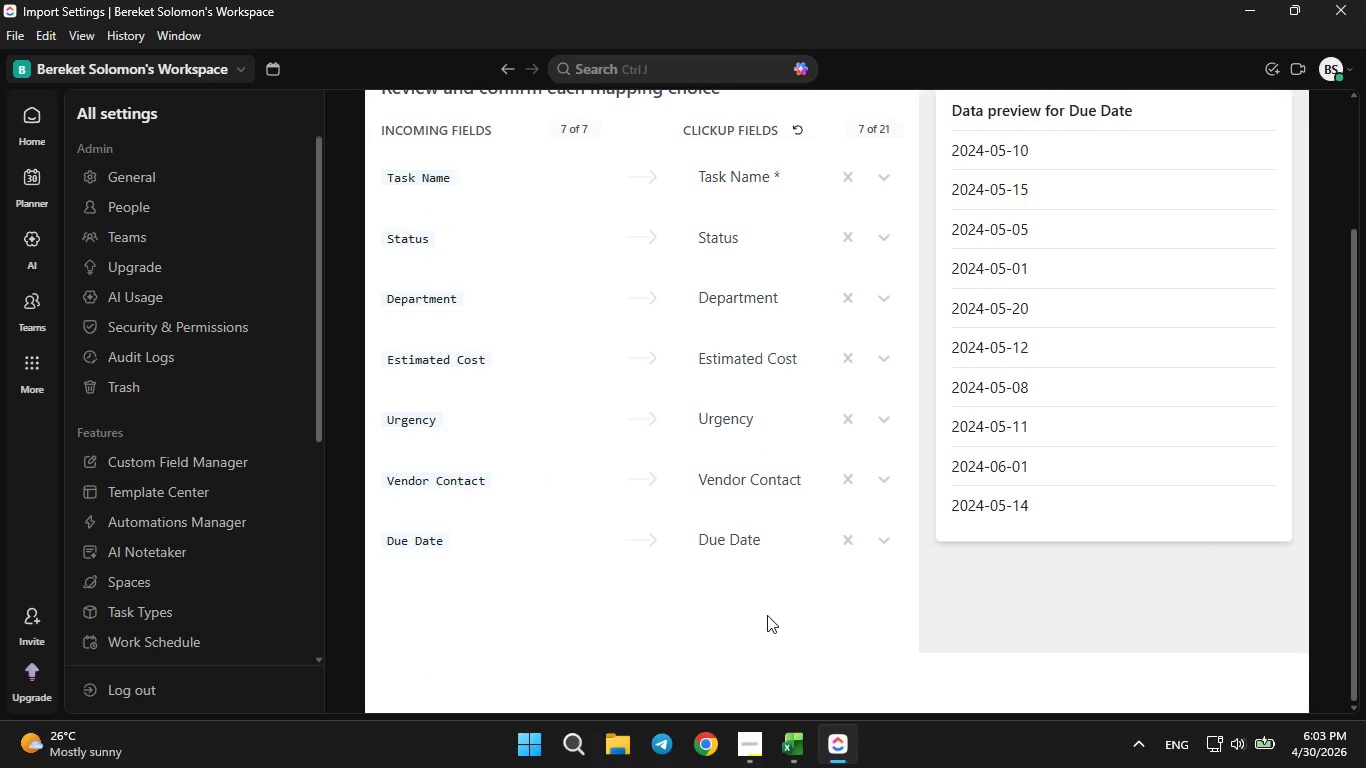 
scroll: coordinate [767, 615], scroll_direction: up, amount: 3.0
 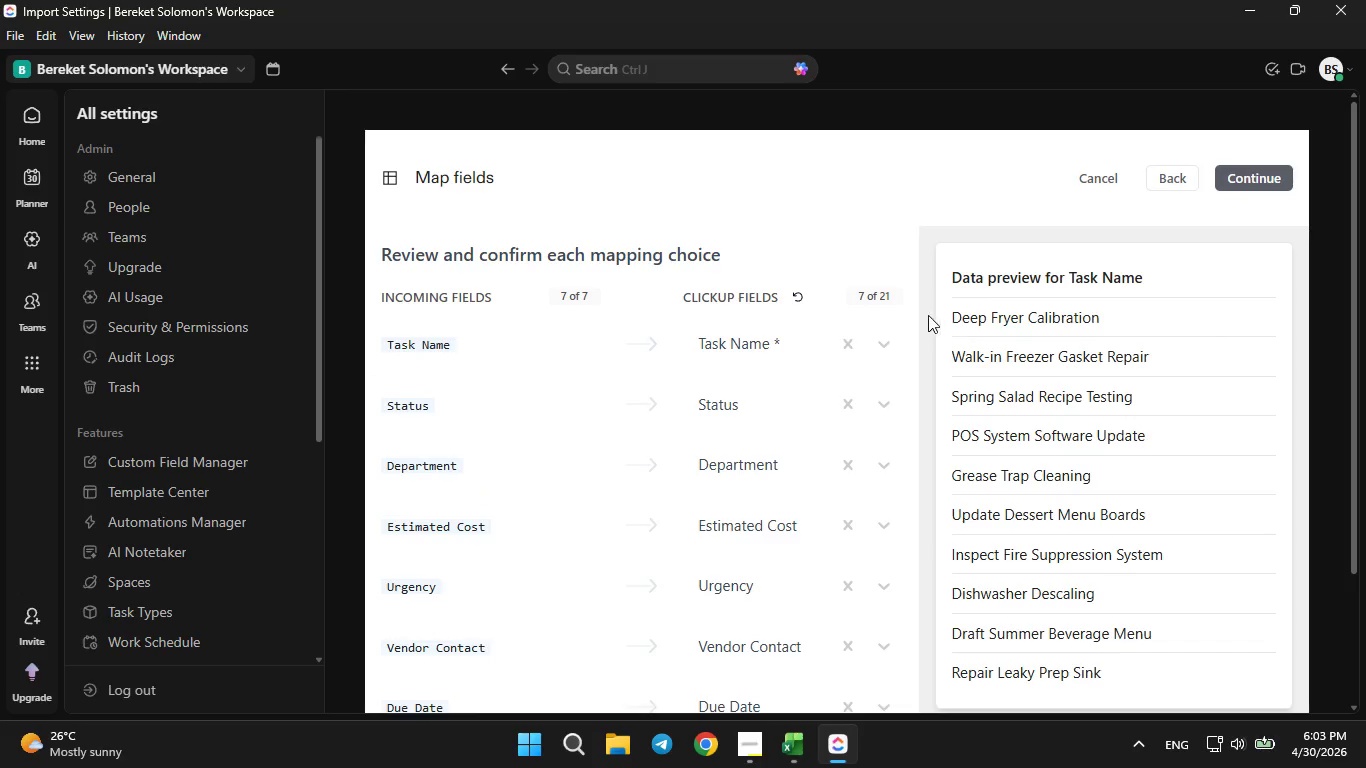 
mouse_move([755, 360])
 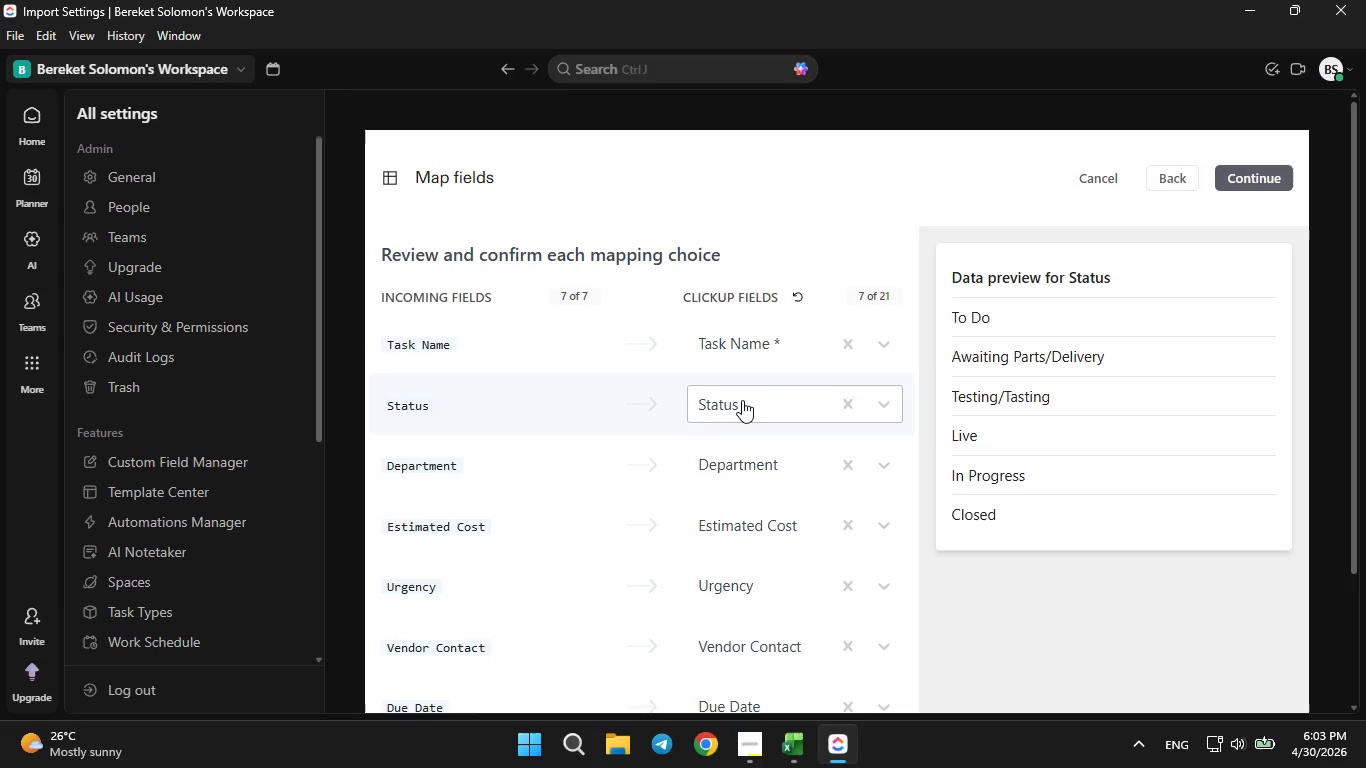 
mouse_move([741, 470])
 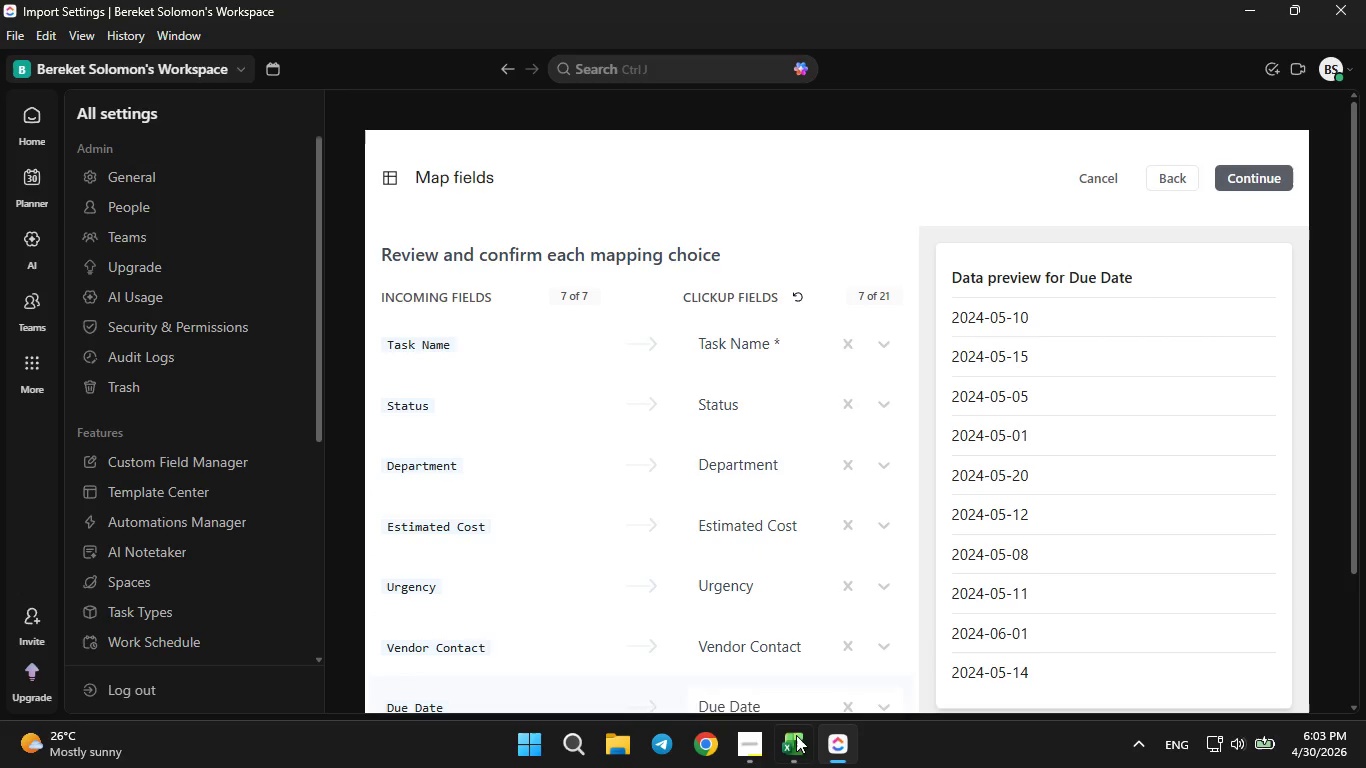 
mouse_move([748, 556])
 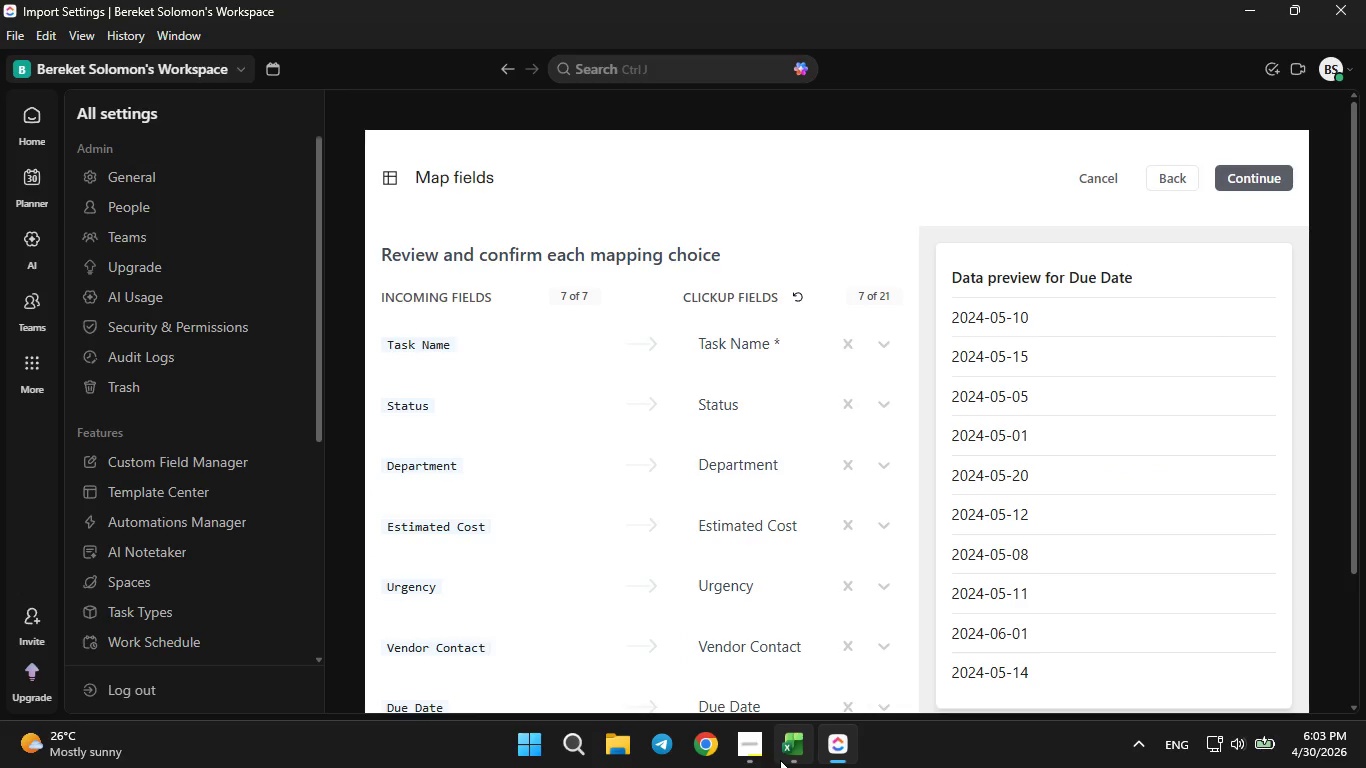 
left_click([780, 760])
 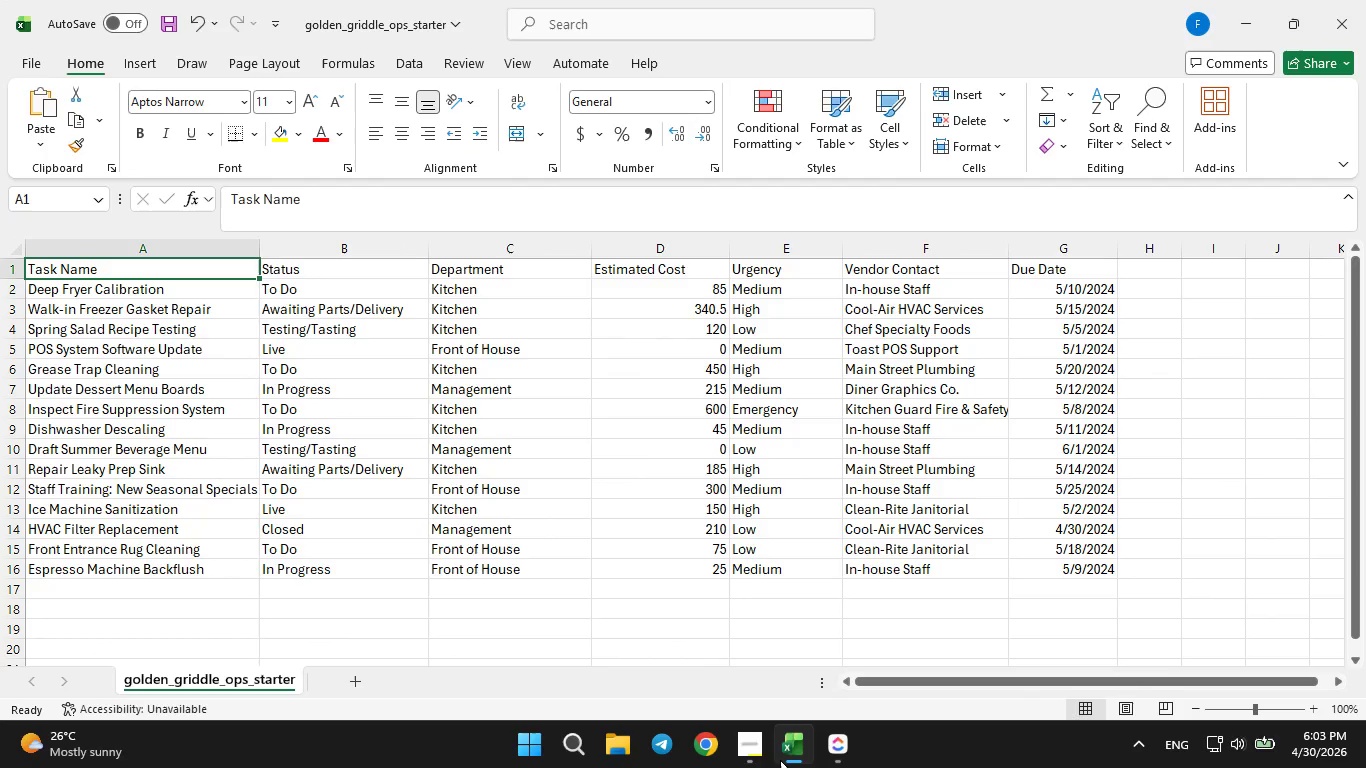 
left_click([780, 760])
 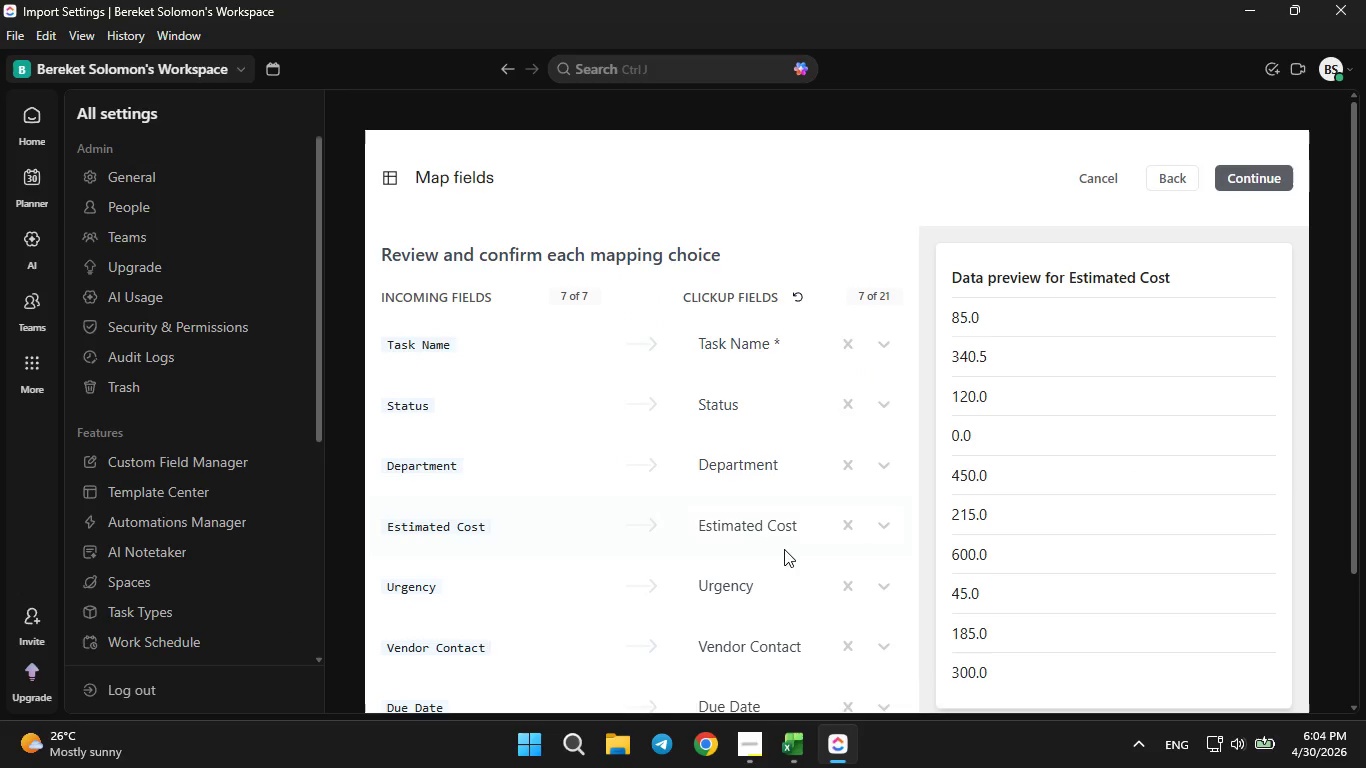 
scroll: coordinate [788, 561], scroll_direction: down, amount: 3.0
 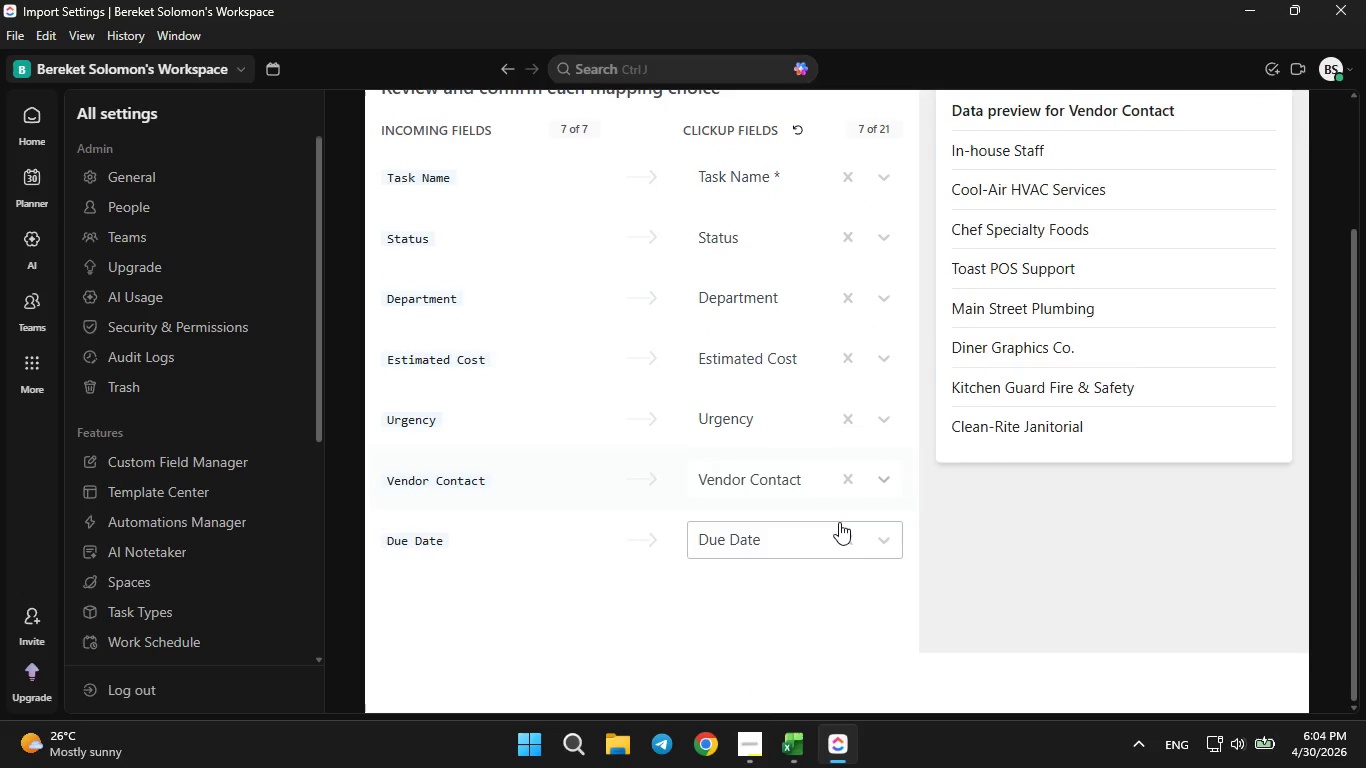 
scroll: coordinate [836, 522], scroll_direction: up, amount: 4.0
 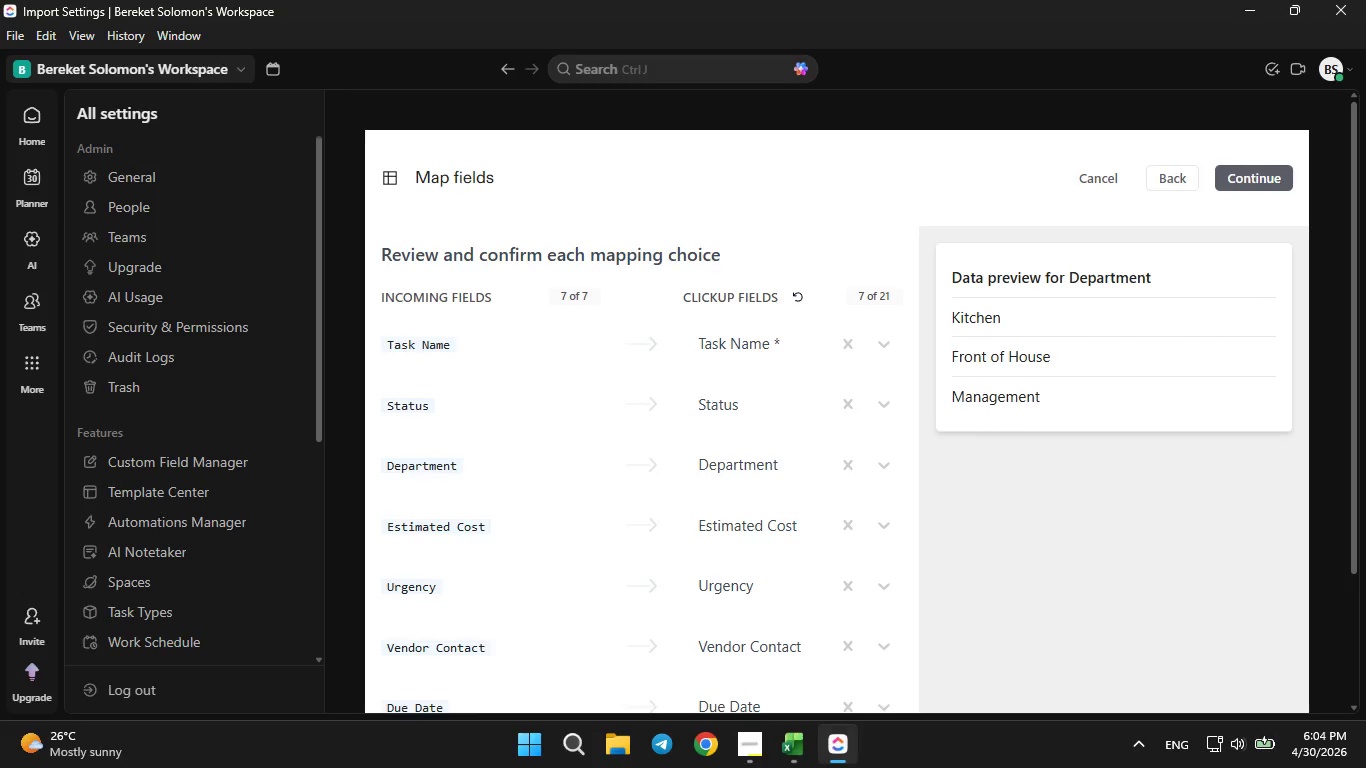 
left_click([751, 748])